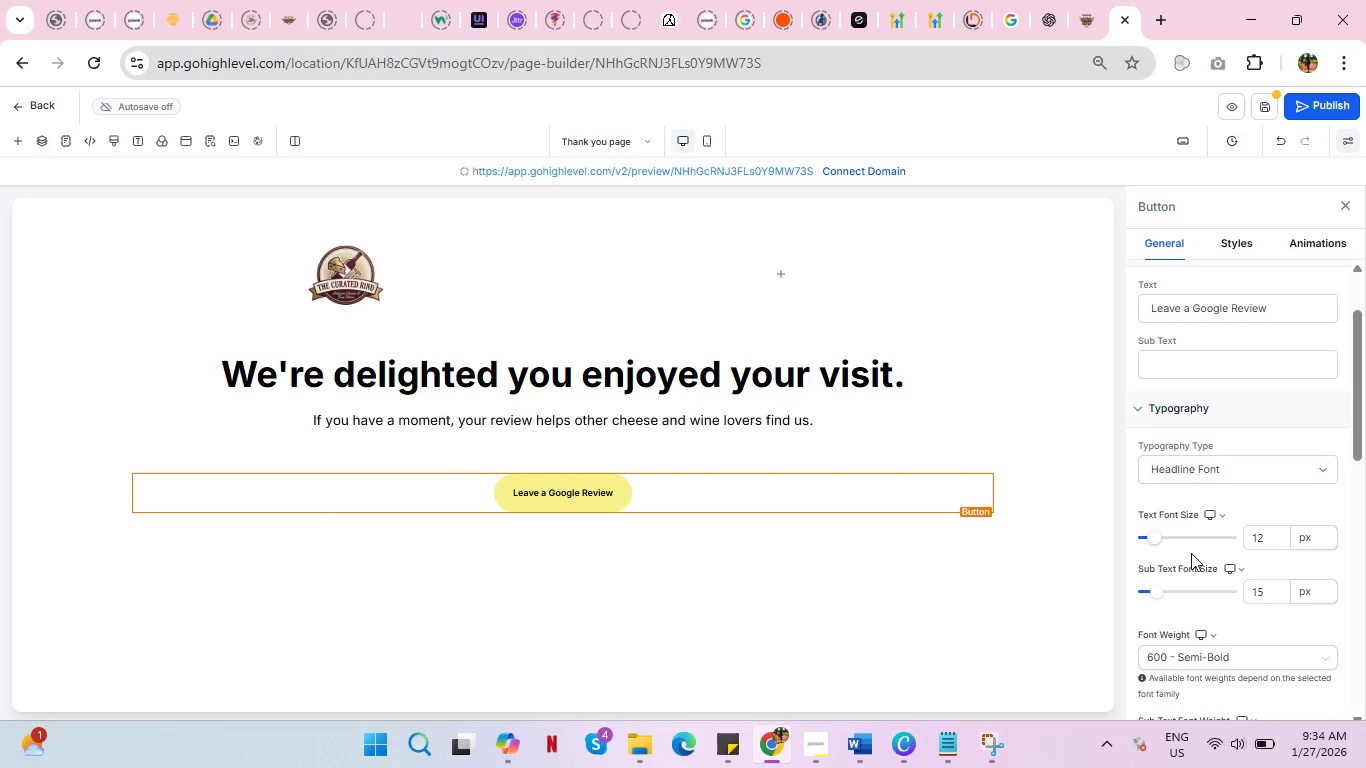 
wait(11.22)
 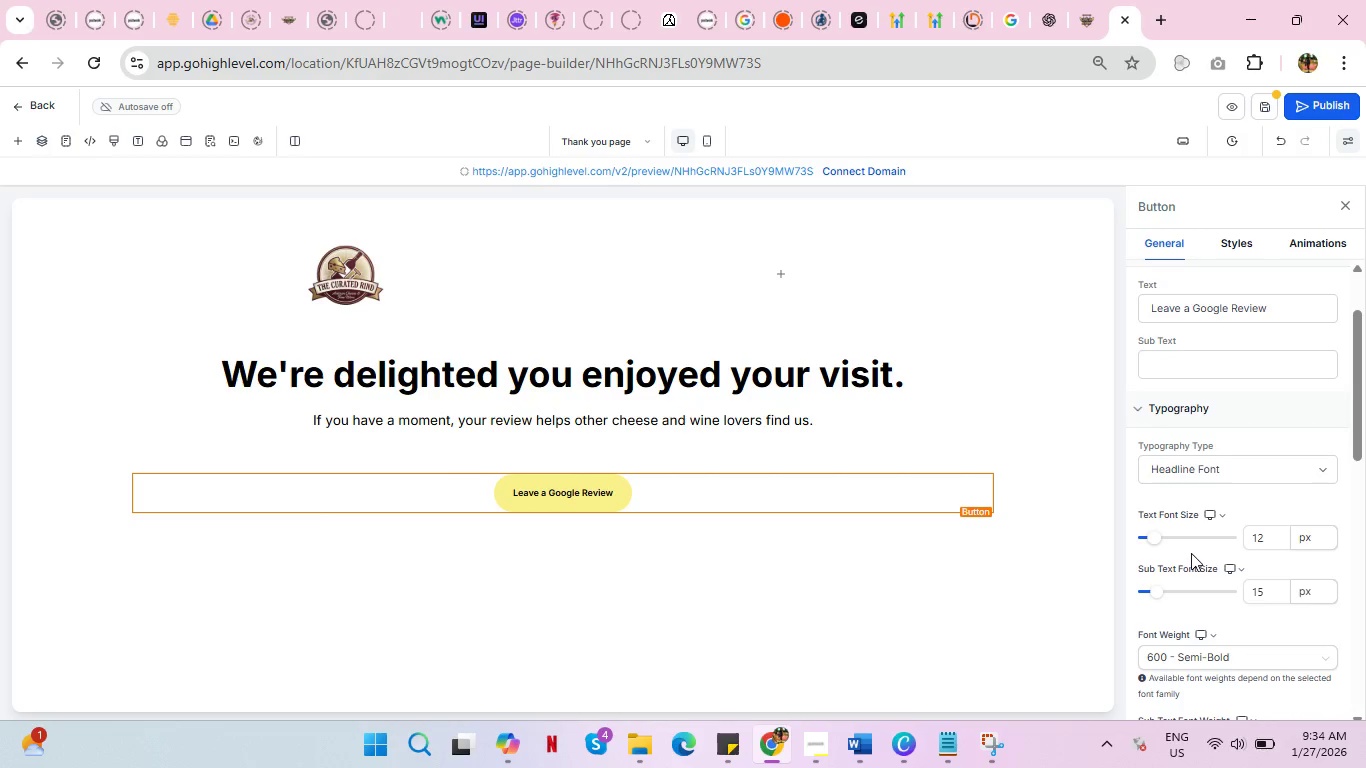 
left_click([1319, 238])
 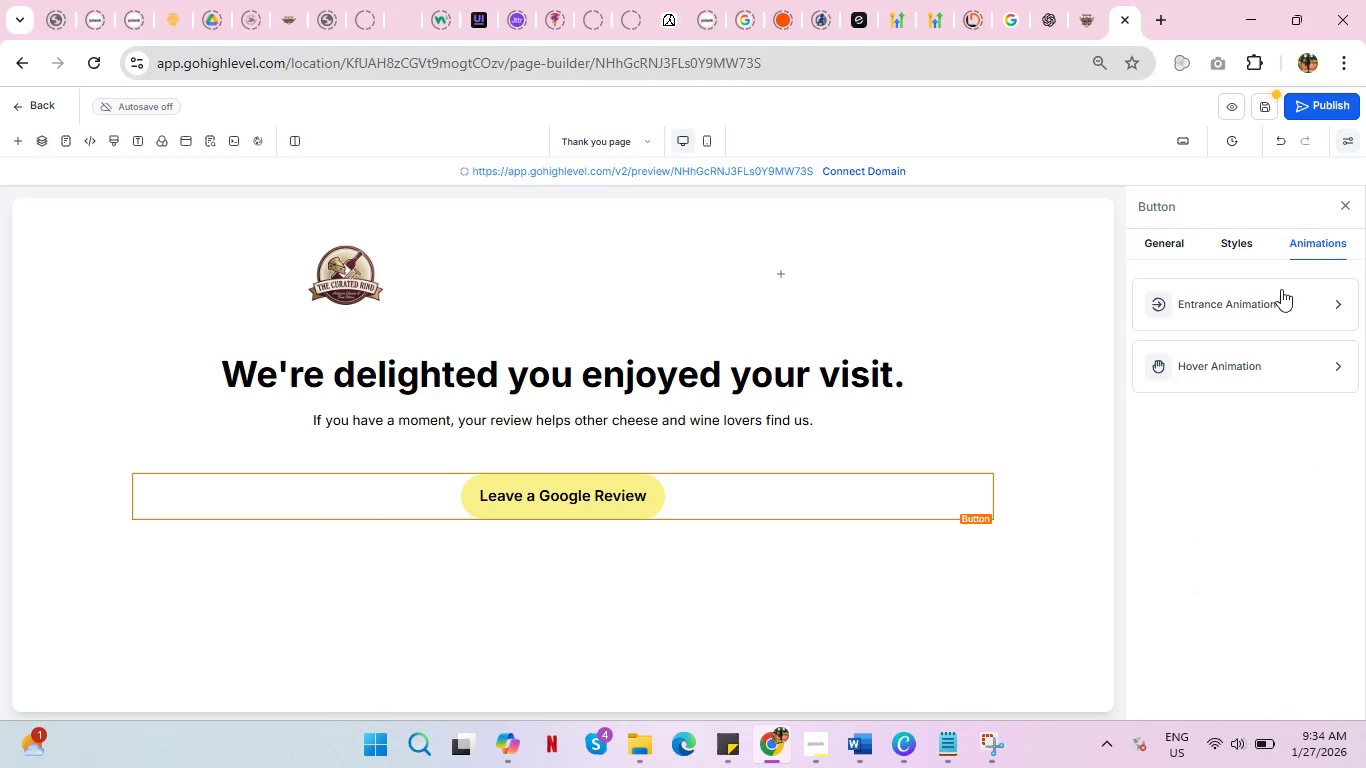 
left_click([1289, 302])
 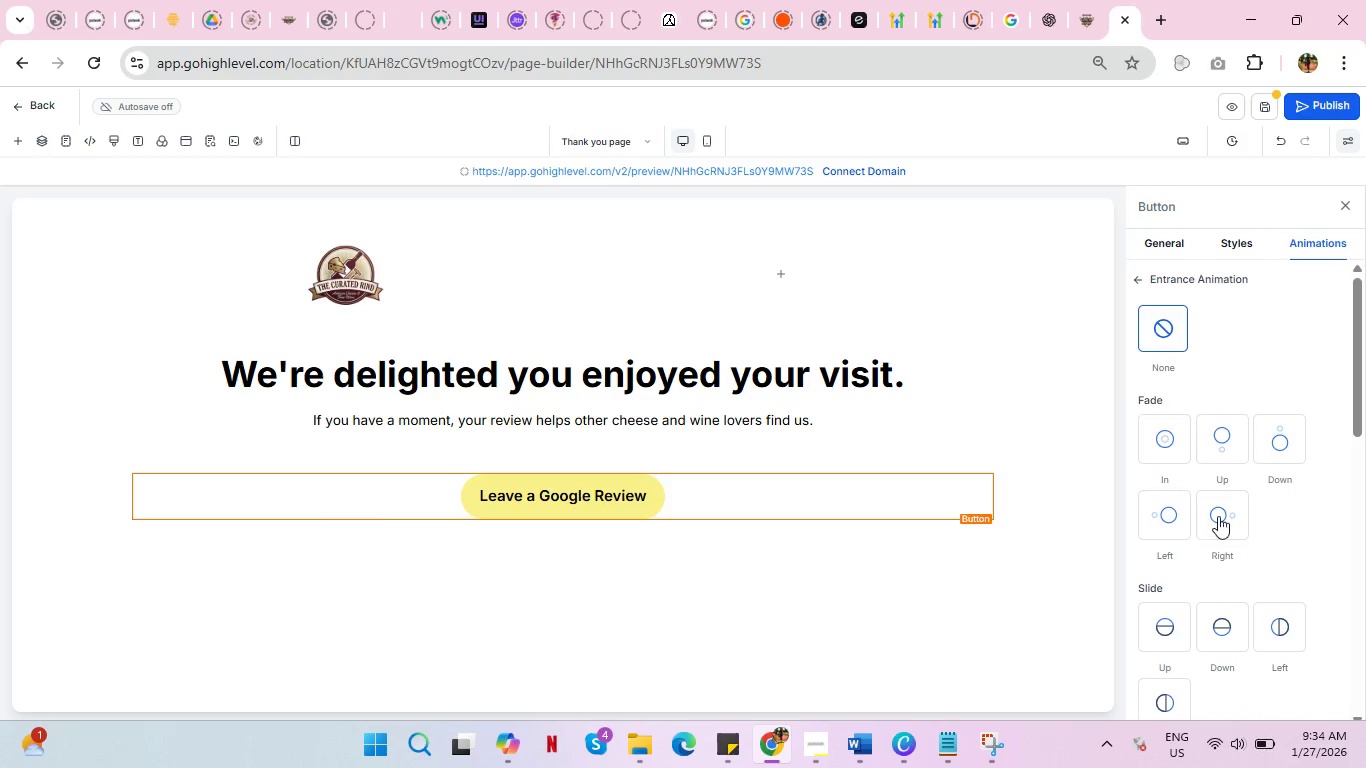 
scroll: coordinate [1243, 551], scroll_direction: down, amount: 5.0
 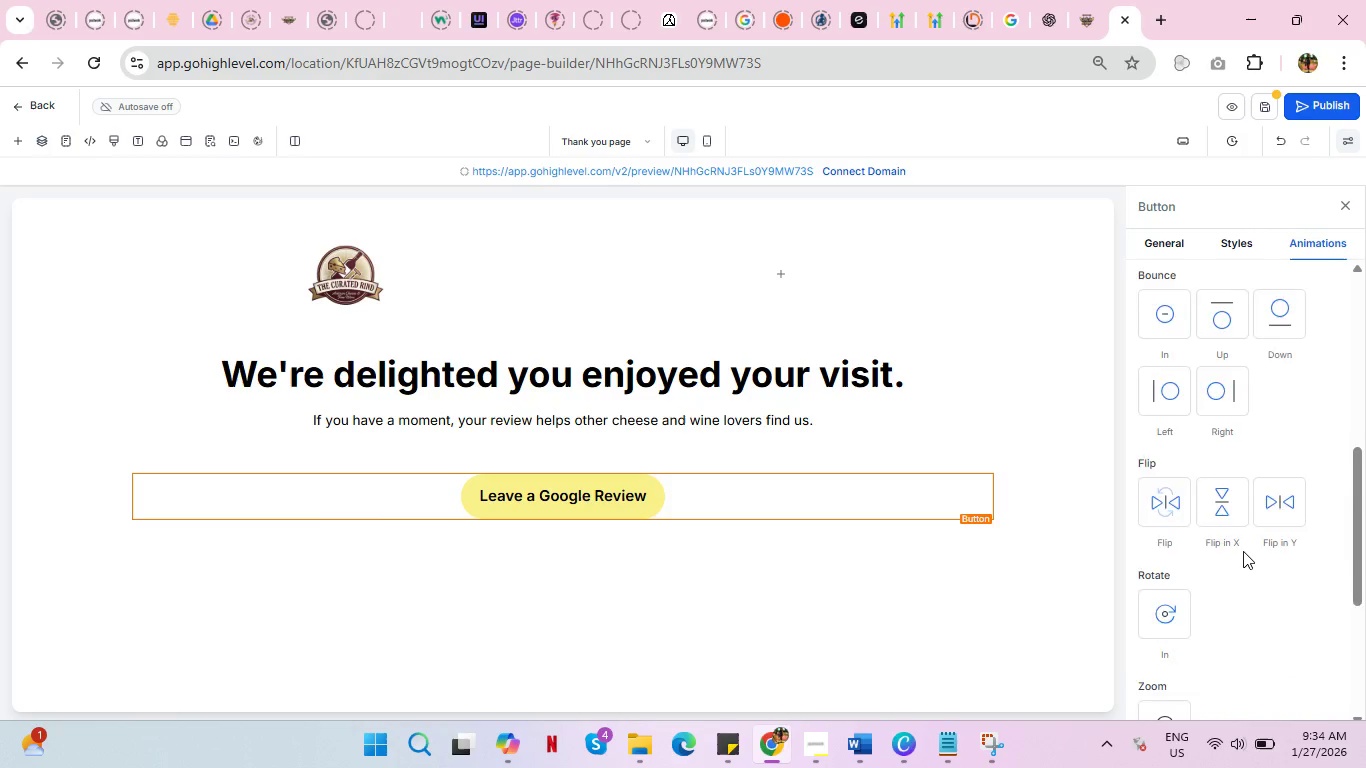 
scroll: coordinate [1243, 551], scroll_direction: up, amount: 1.0
 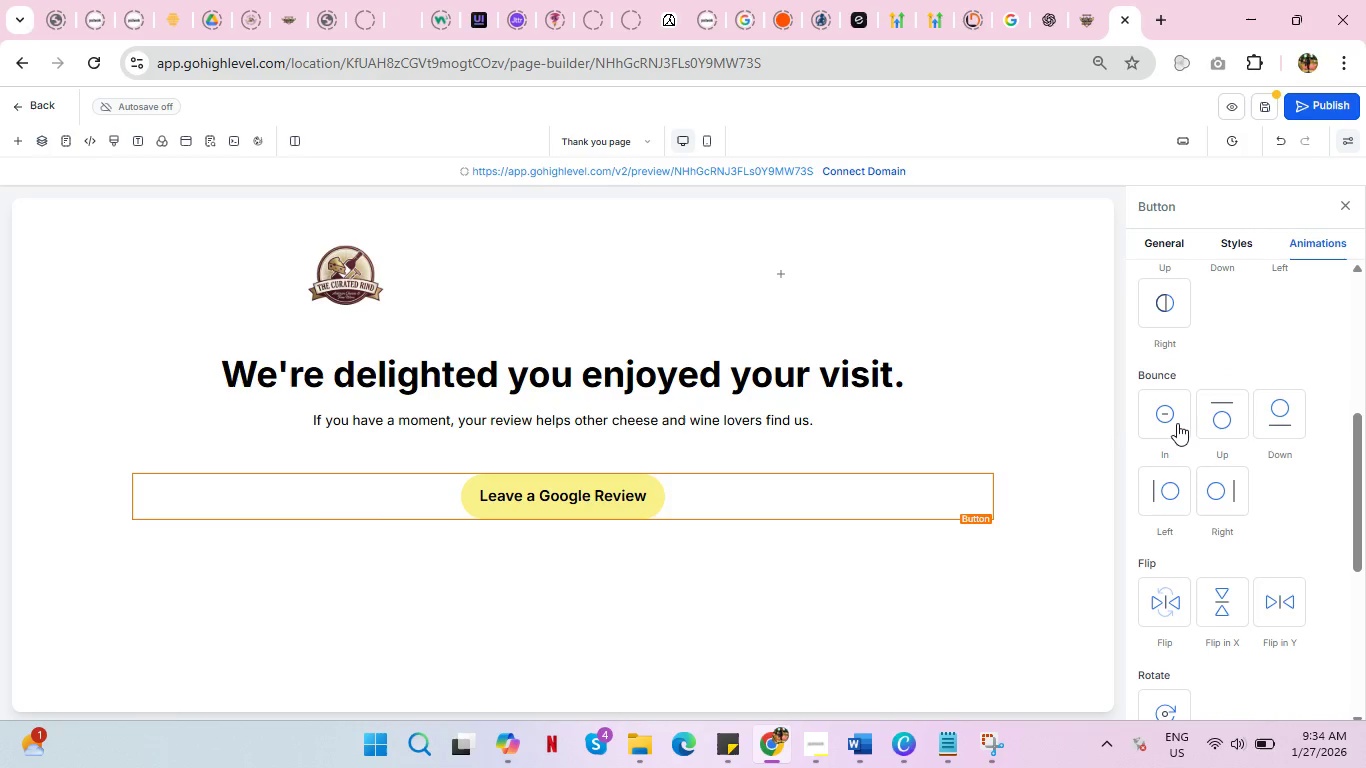 
left_click([1177, 423])
 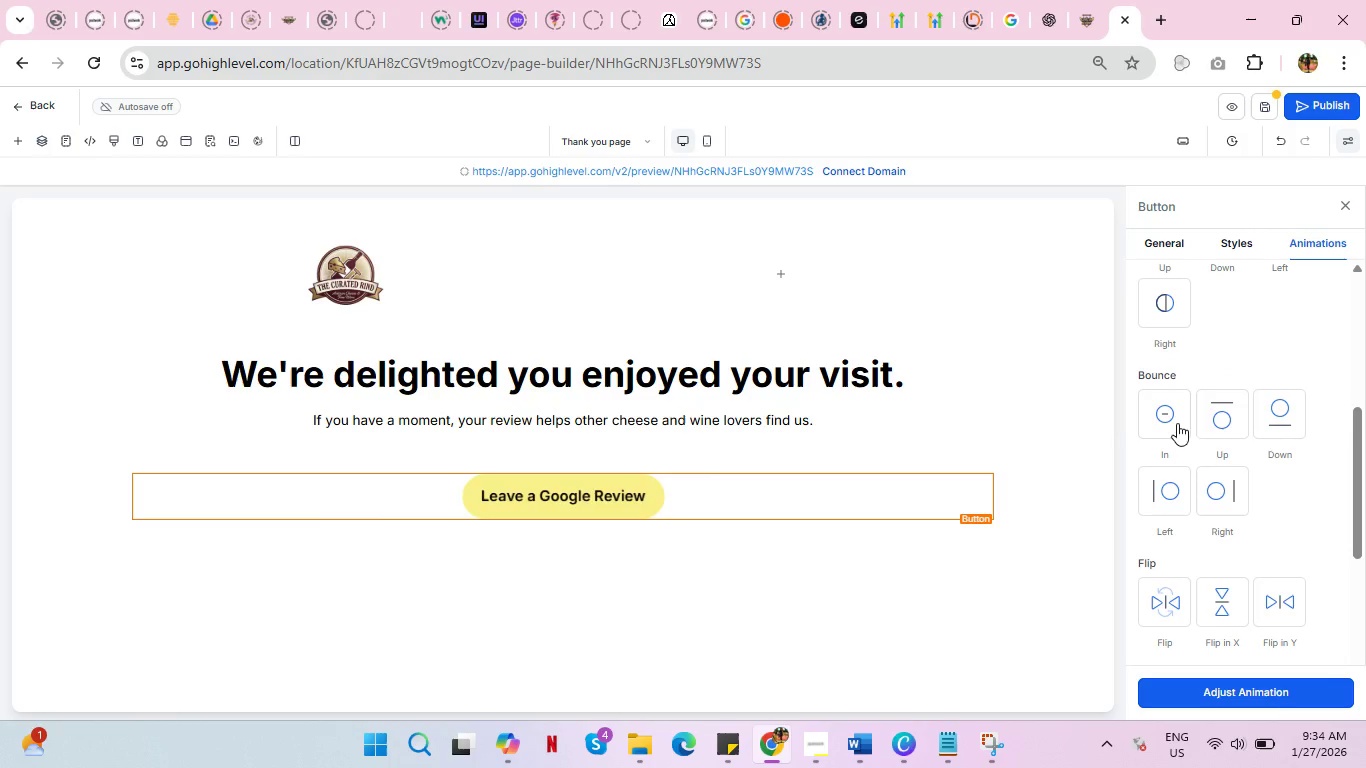 
scroll: coordinate [1296, 317], scroll_direction: down, amount: 8.0
 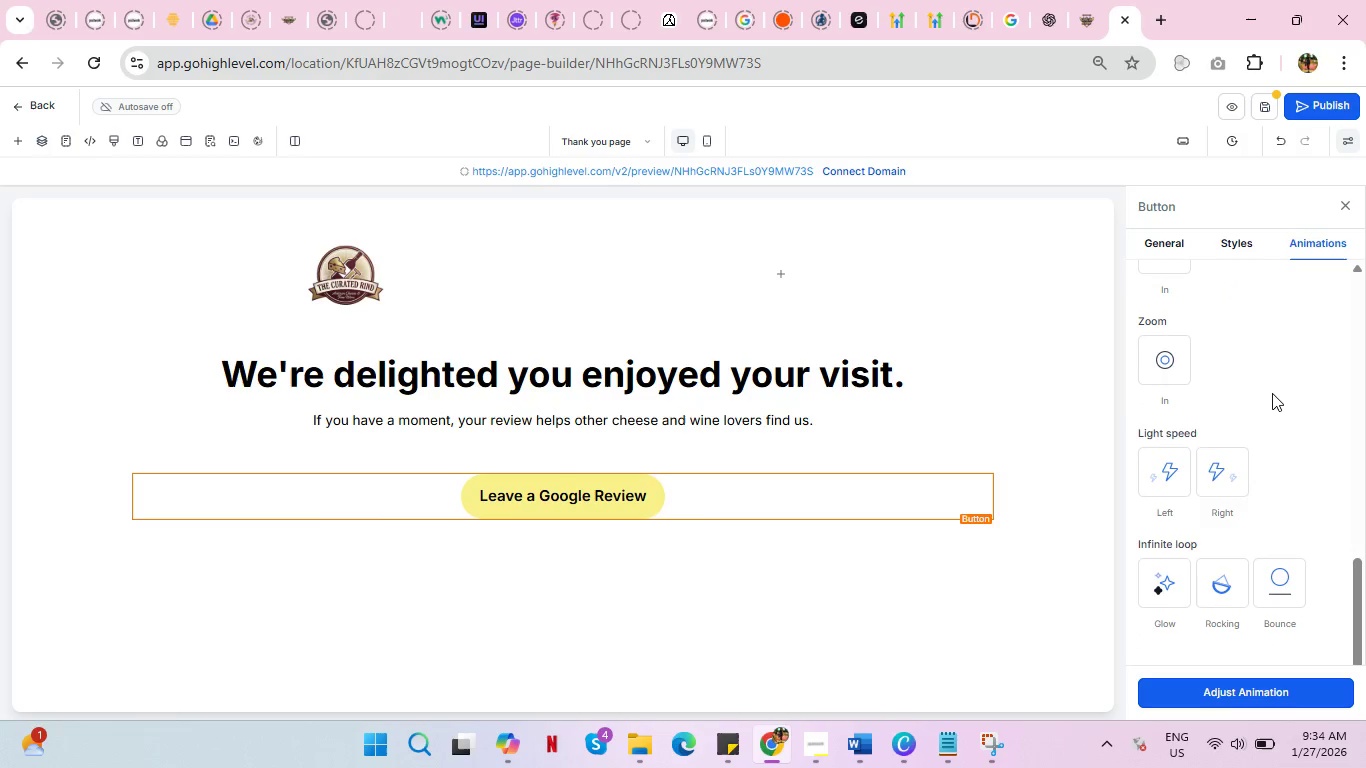 
scroll: coordinate [1280, 387], scroll_direction: up, amount: 4.0
 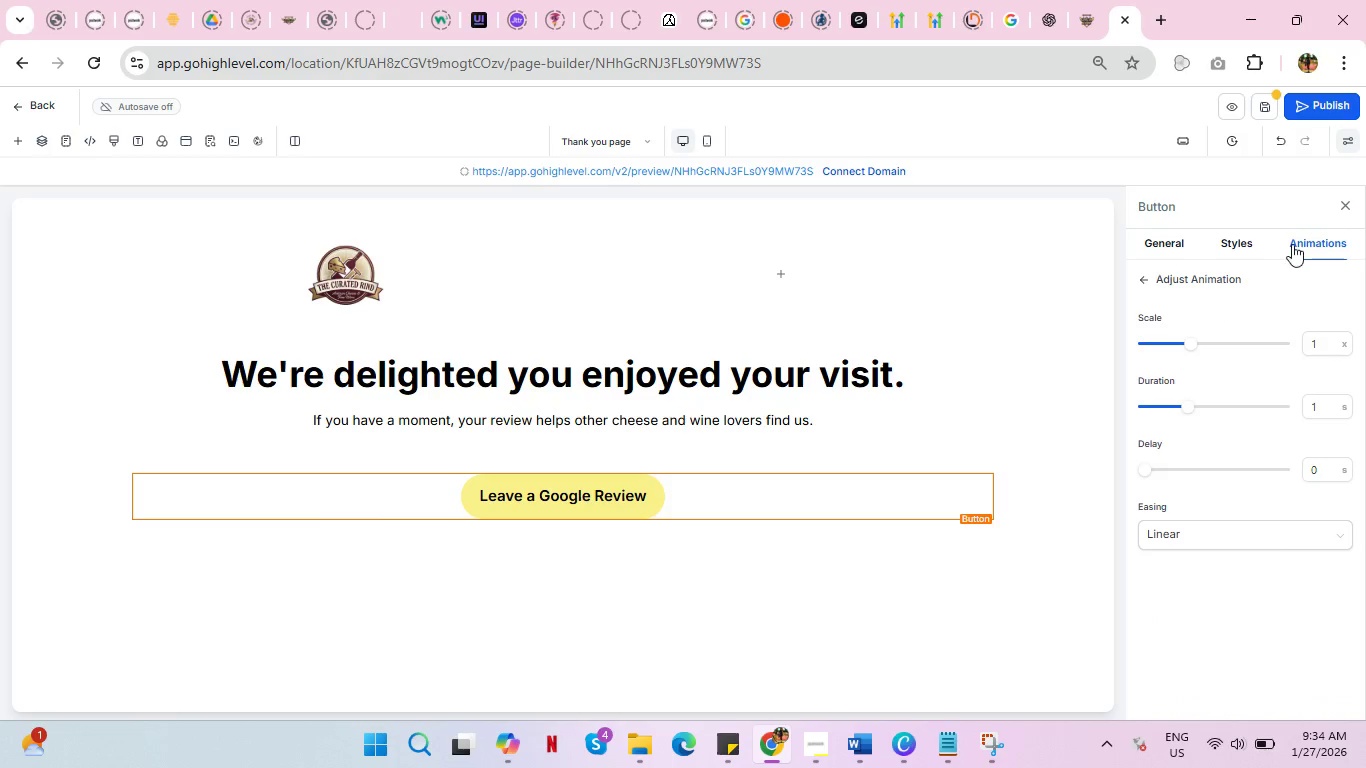 
left_click([1144, 275])
 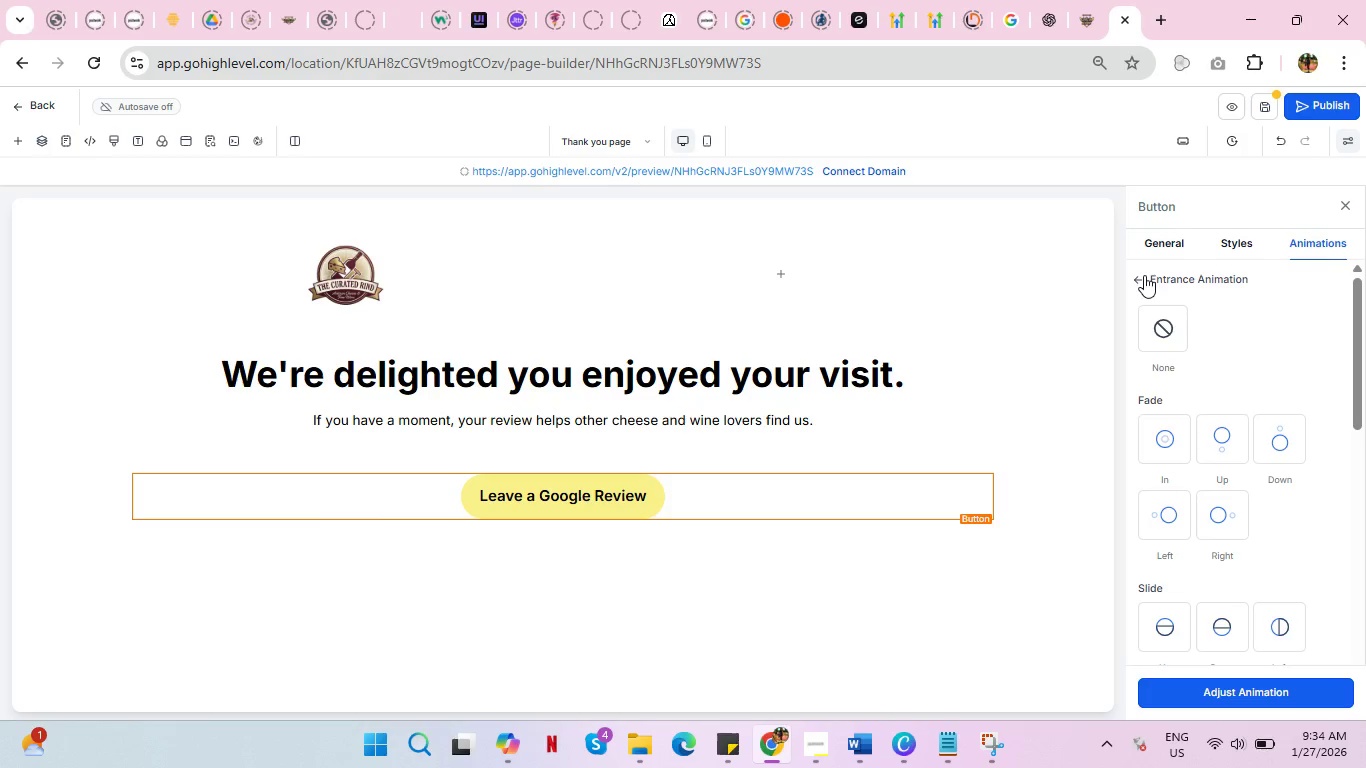 
left_click([1144, 275])
 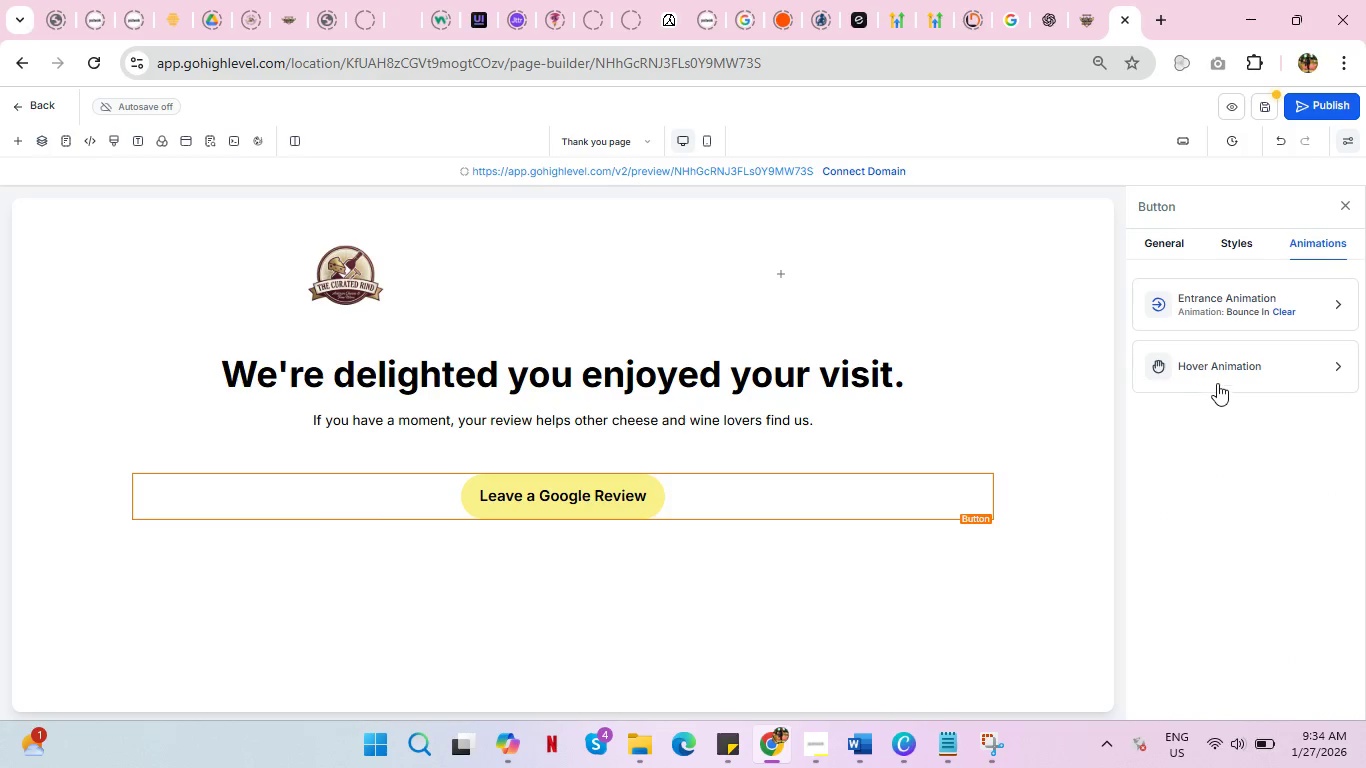 
left_click([1223, 368])
 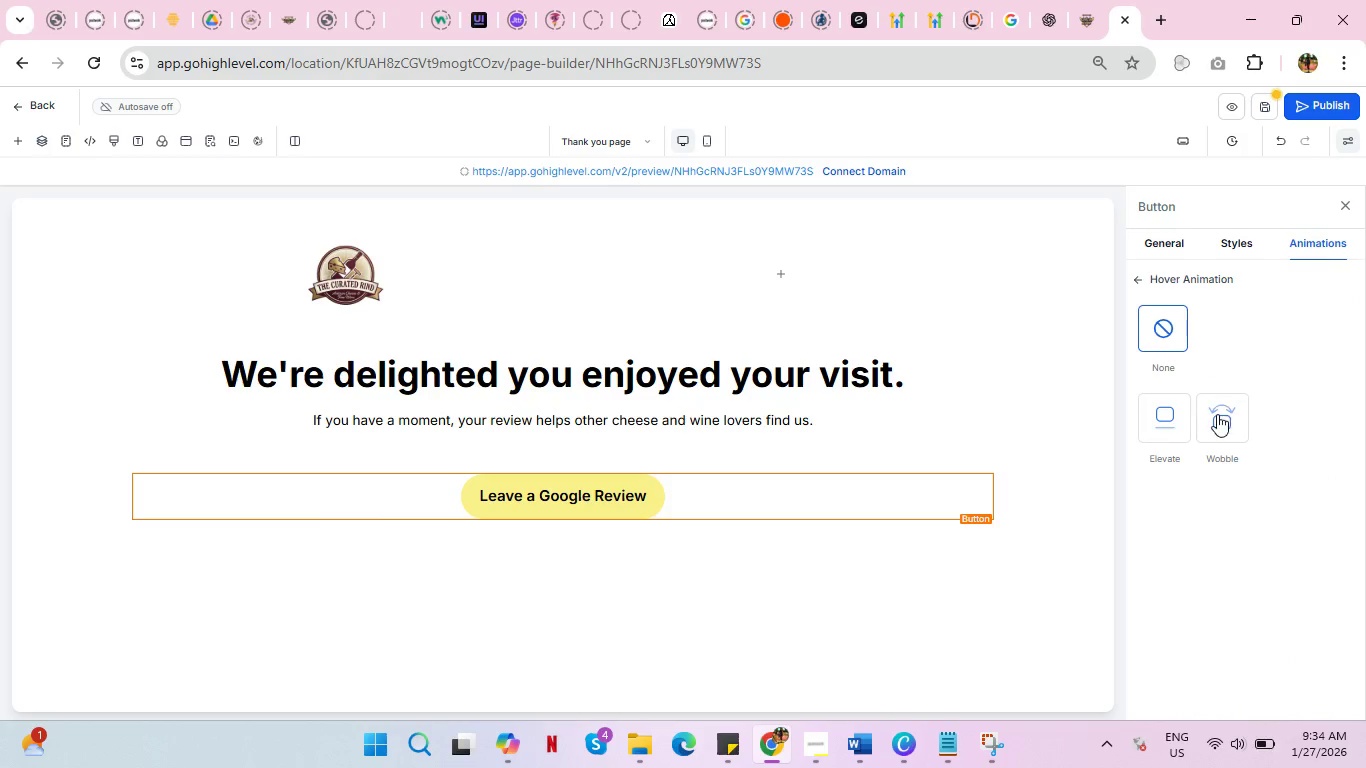 
left_click([1217, 418])
 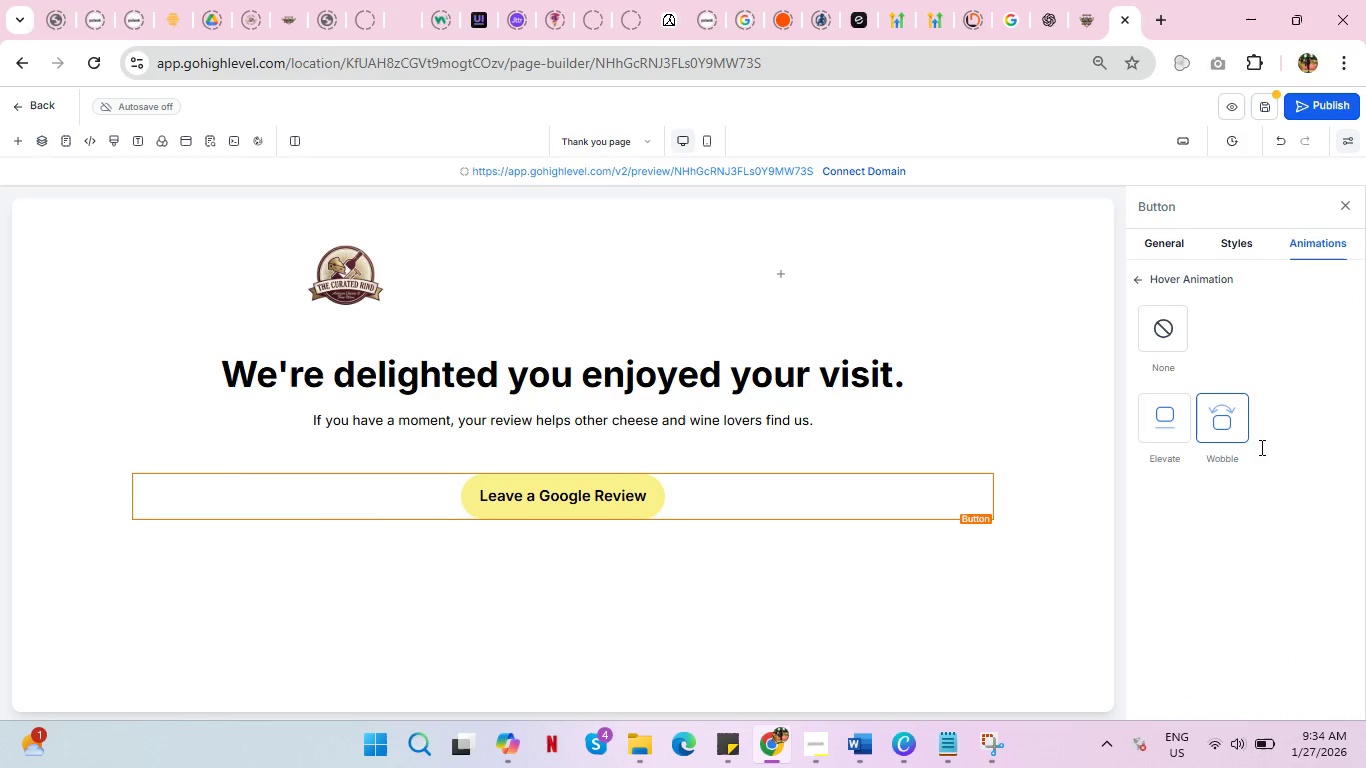 
left_click([1156, 420])
 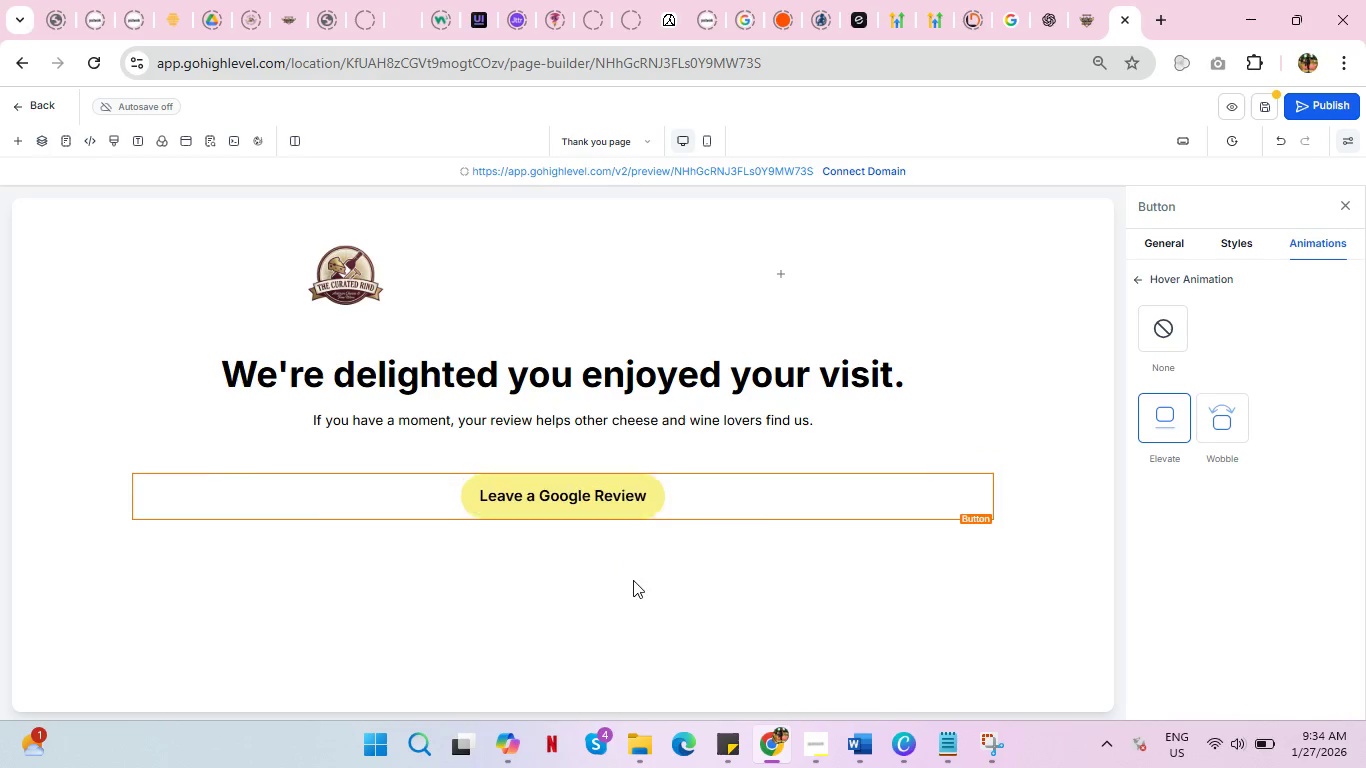 
left_click([1232, 242])
 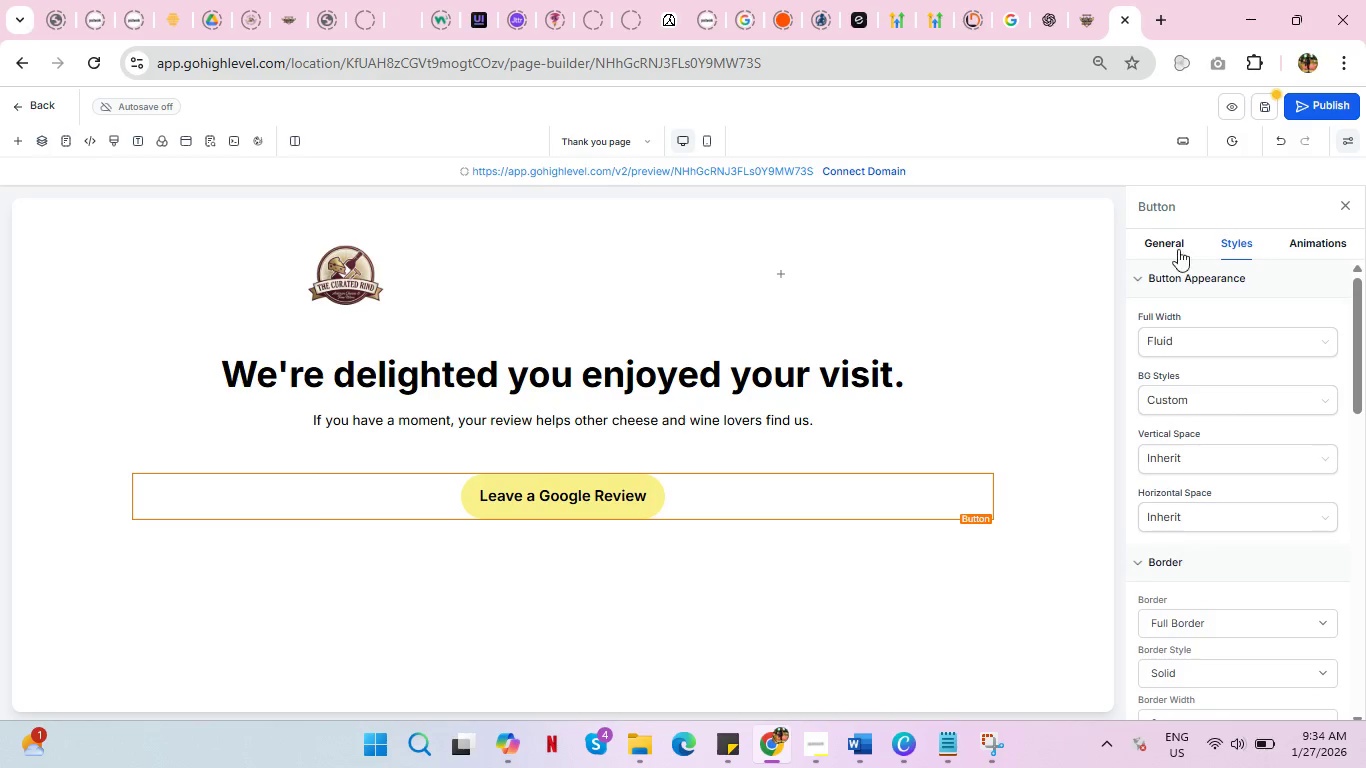 
left_click([1159, 241])
 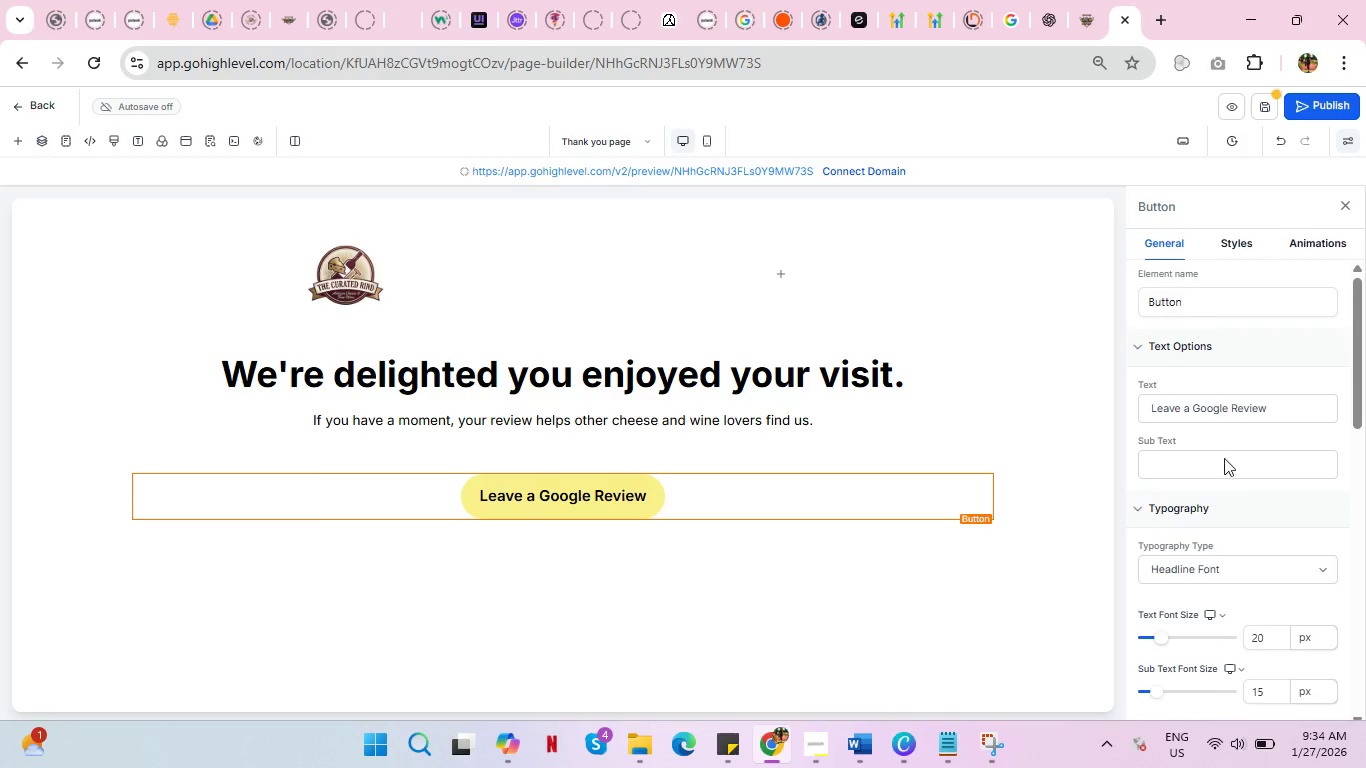 
scroll: coordinate [1268, 509], scroll_direction: down, amount: 4.0
 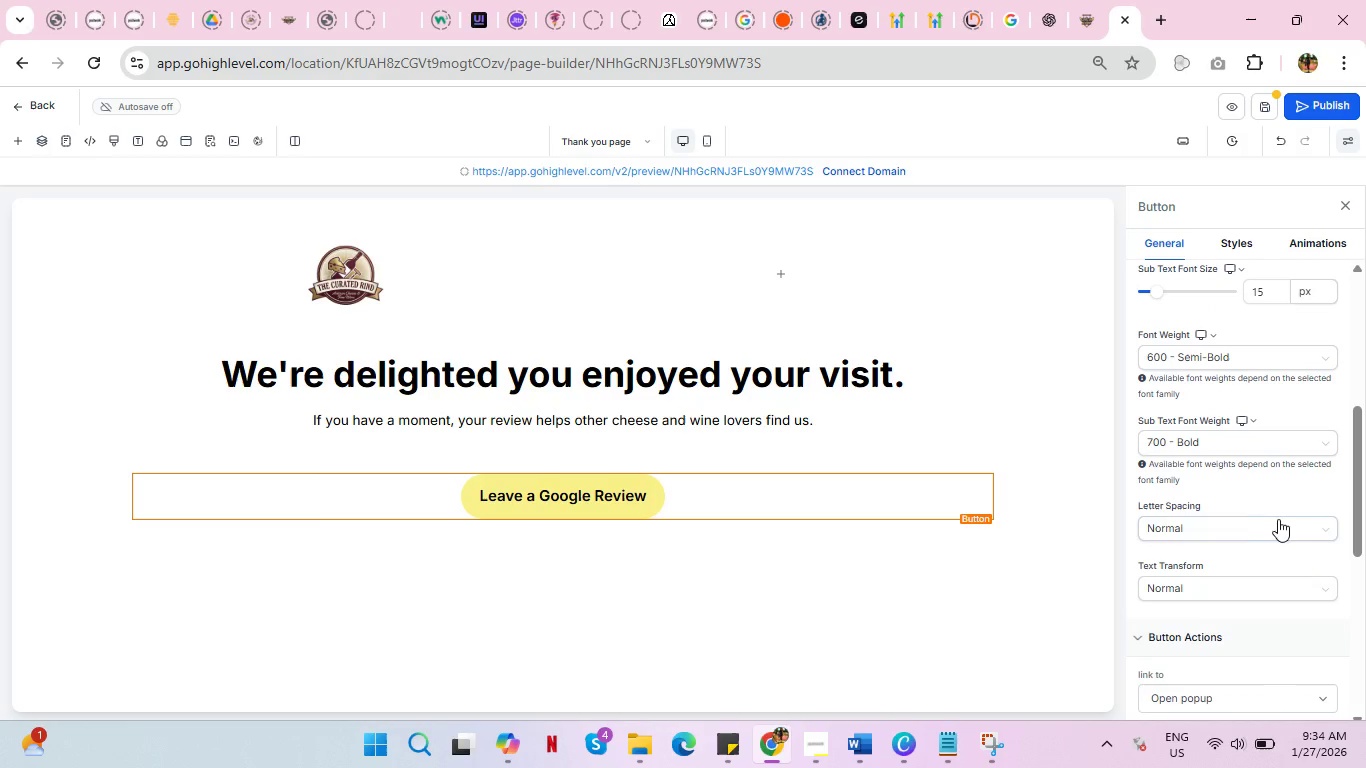 
left_click([1281, 522])
 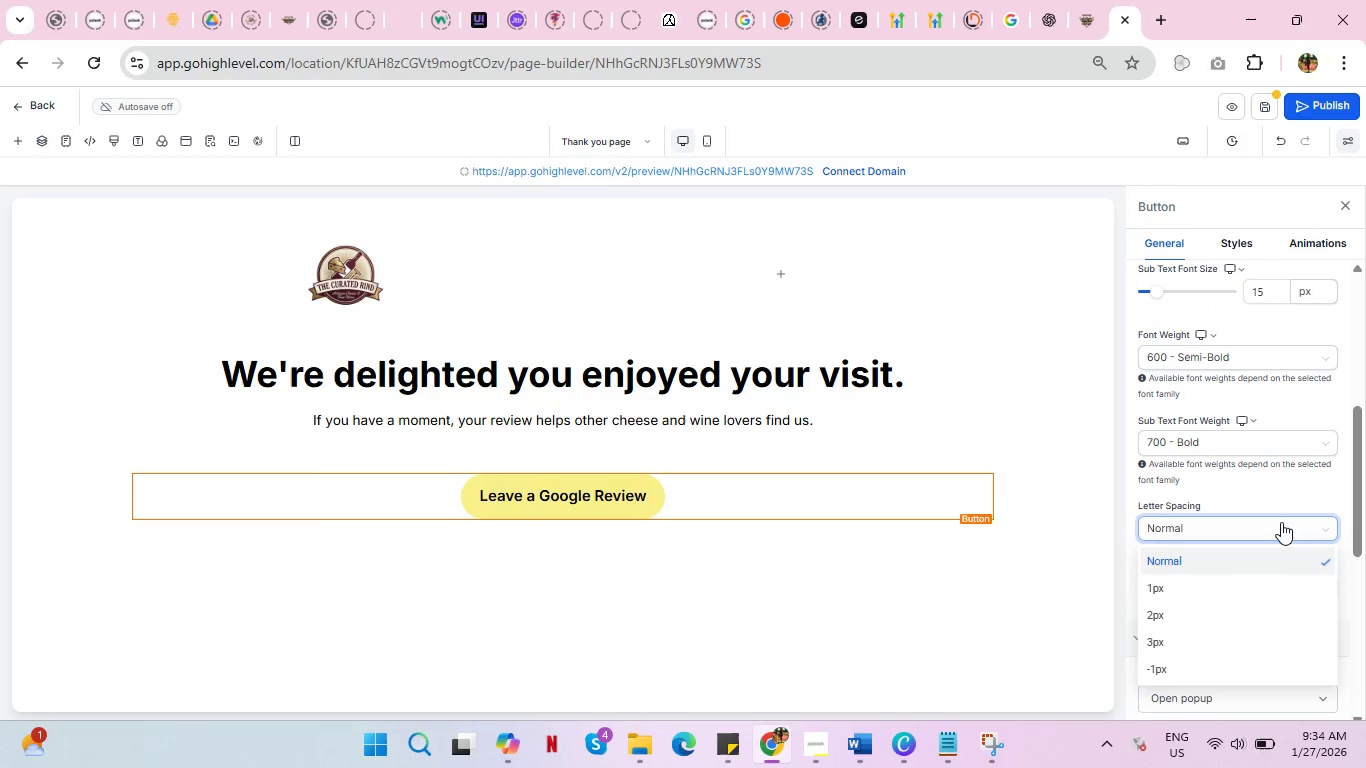 
left_click([1281, 522])
 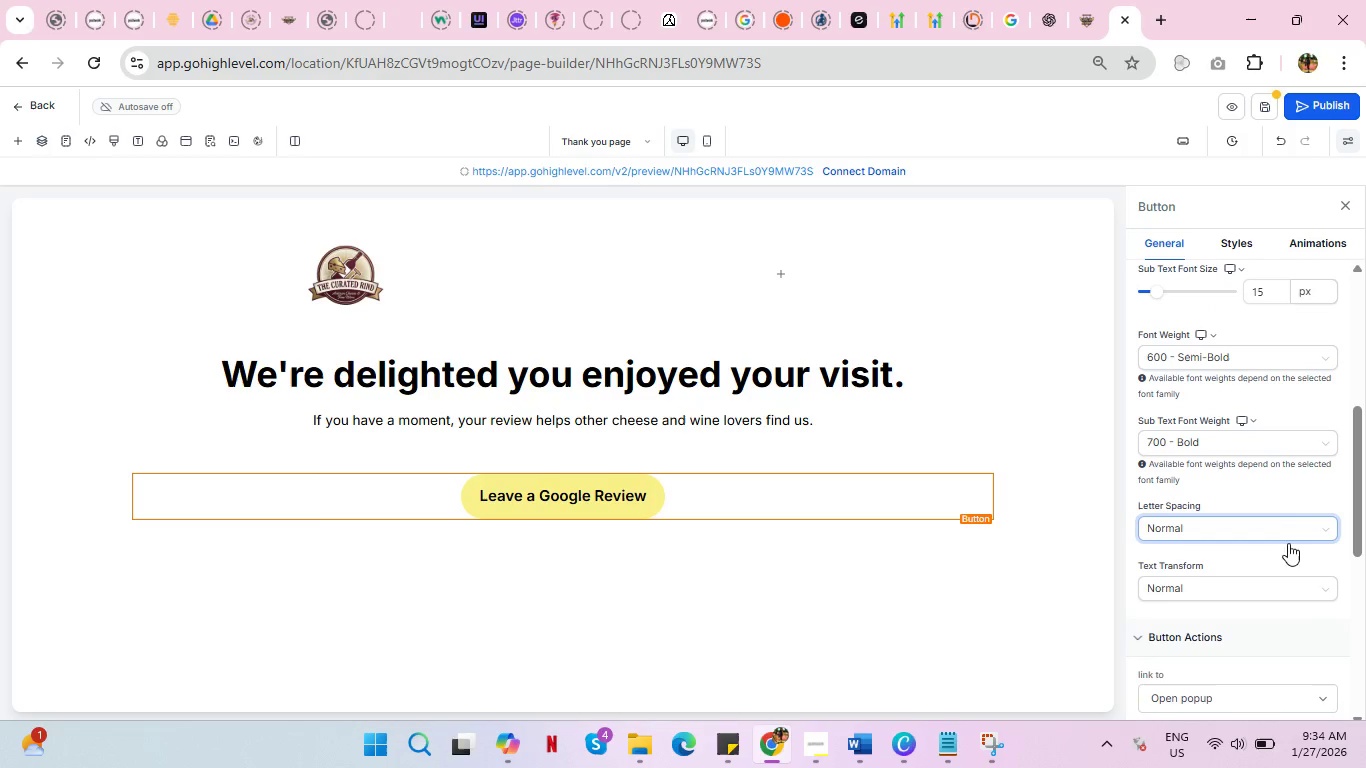 
left_click([1291, 581])
 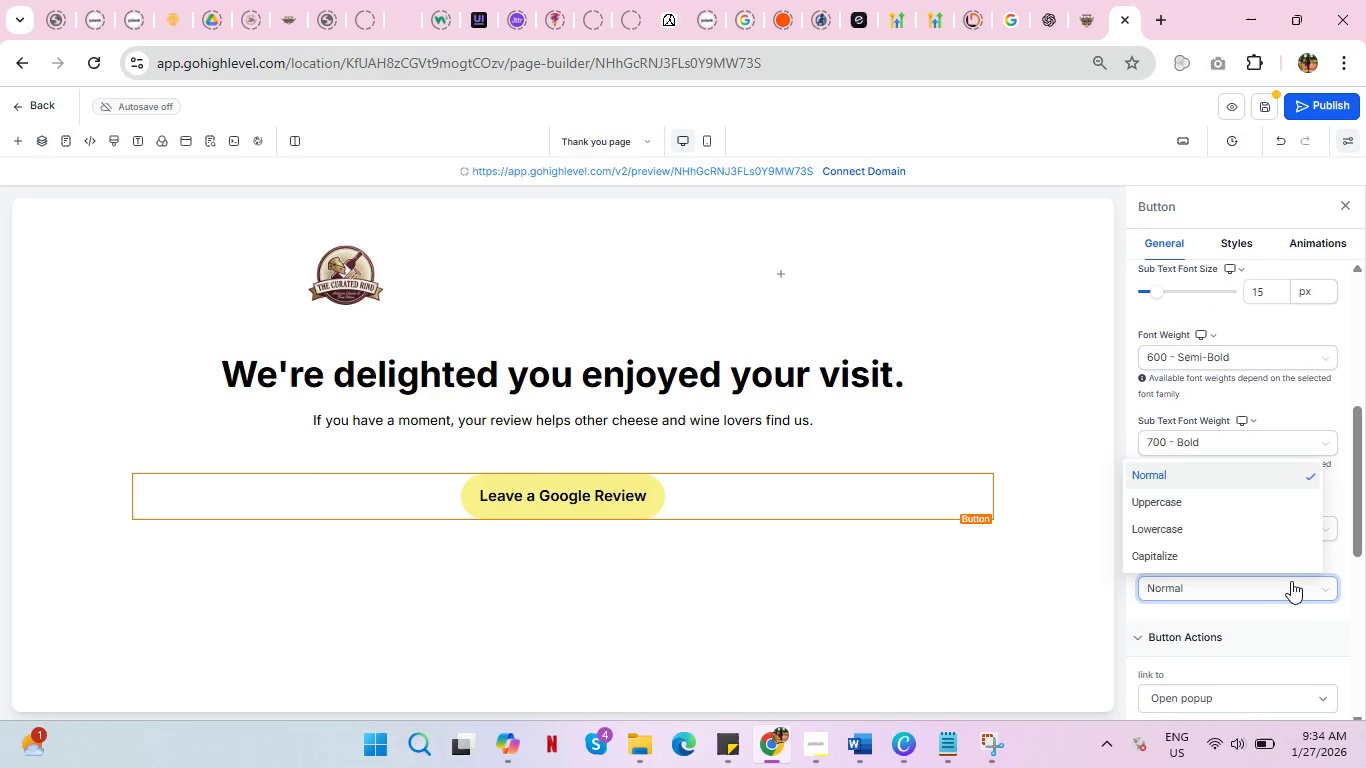 
left_click([1291, 581])
 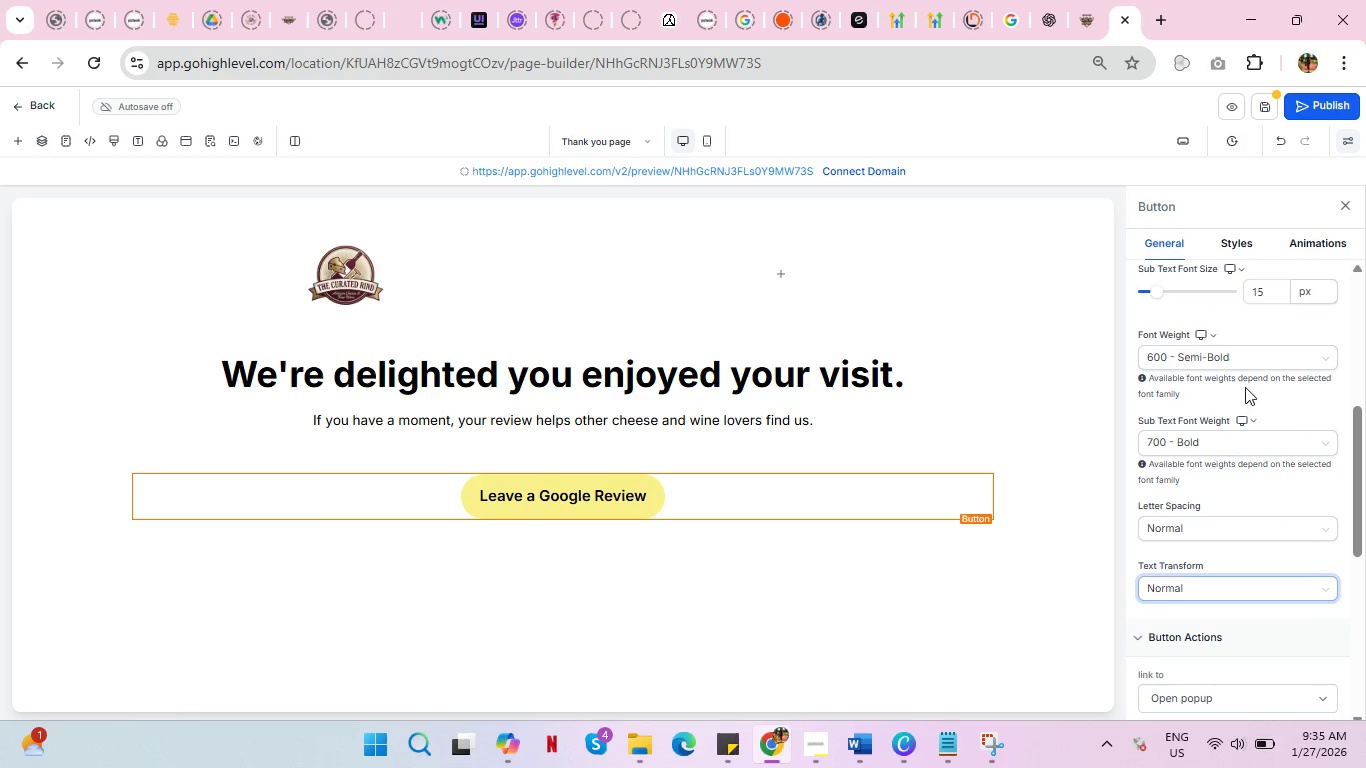 
left_click([1265, 357])
 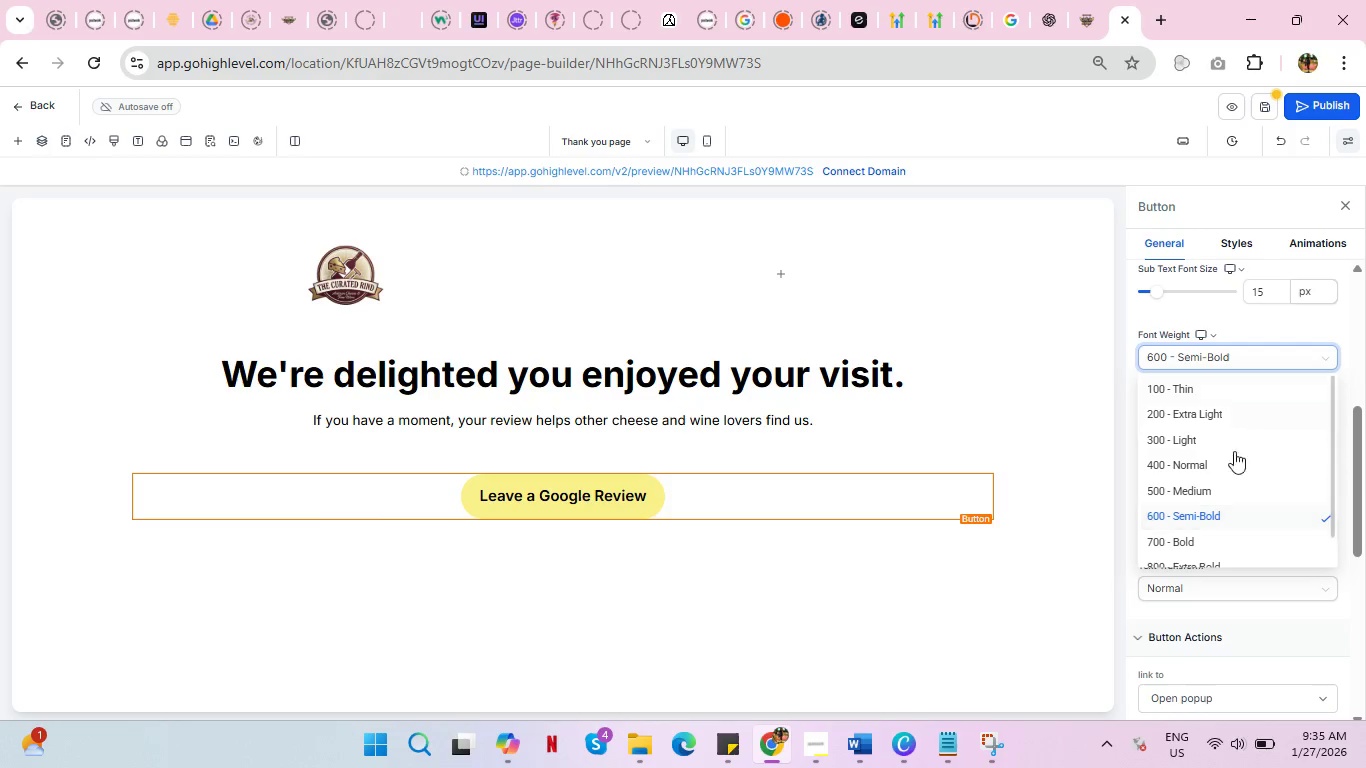 
left_click([1212, 484])
 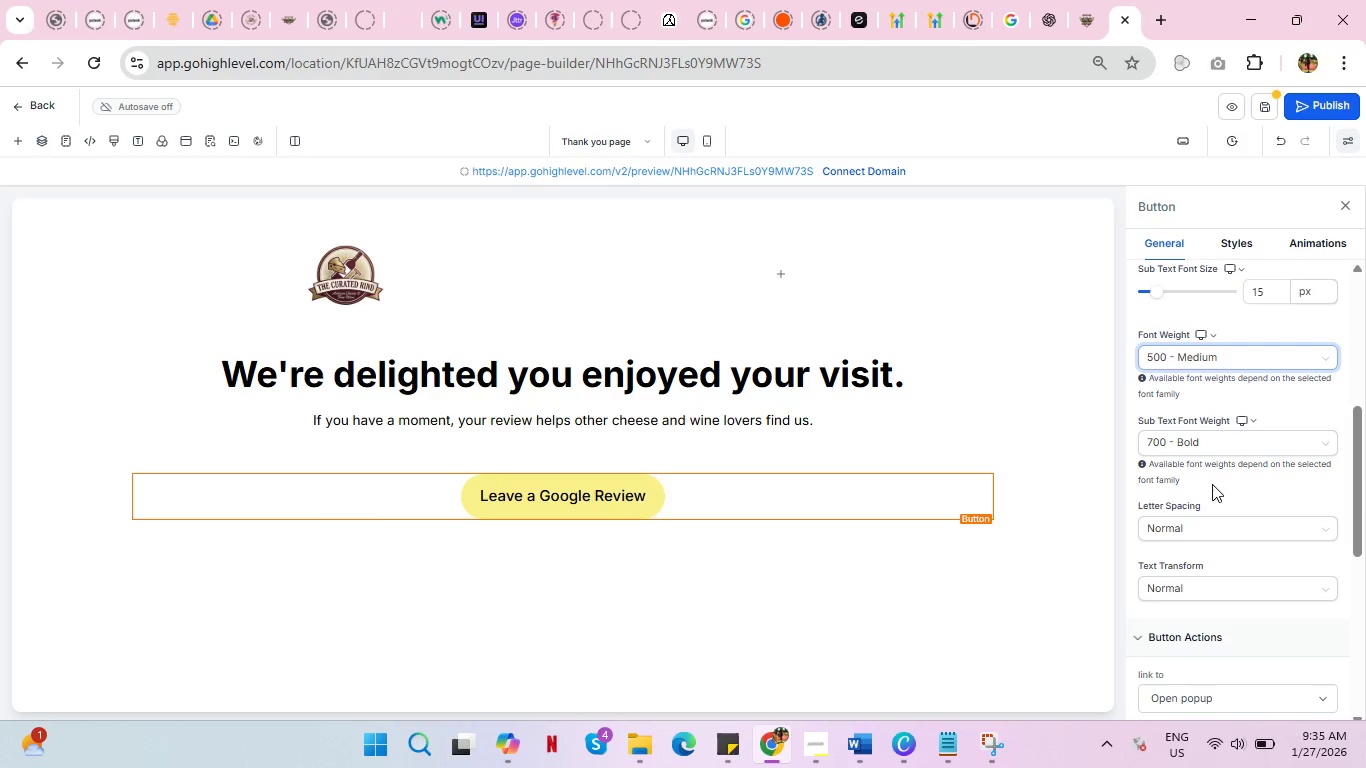 
left_click([1229, 444])
 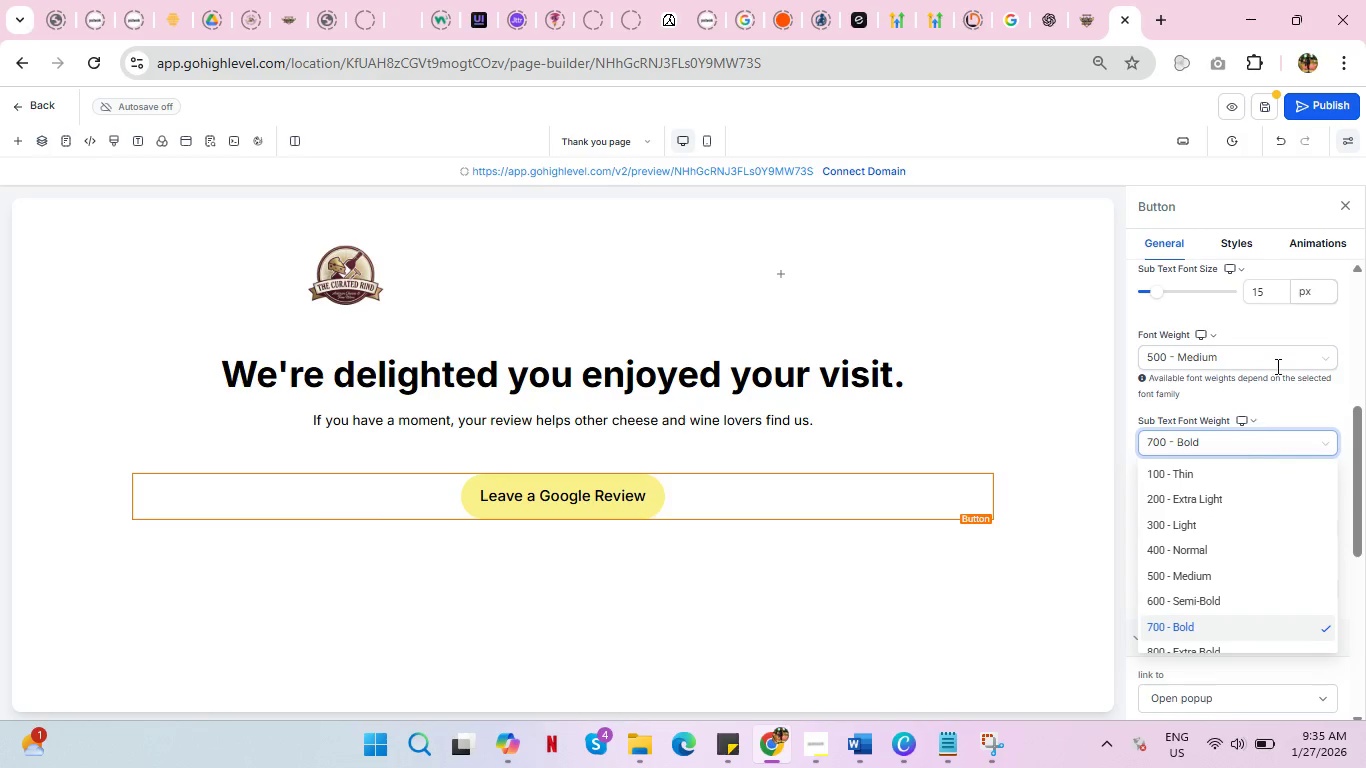 
left_click([1279, 323])
 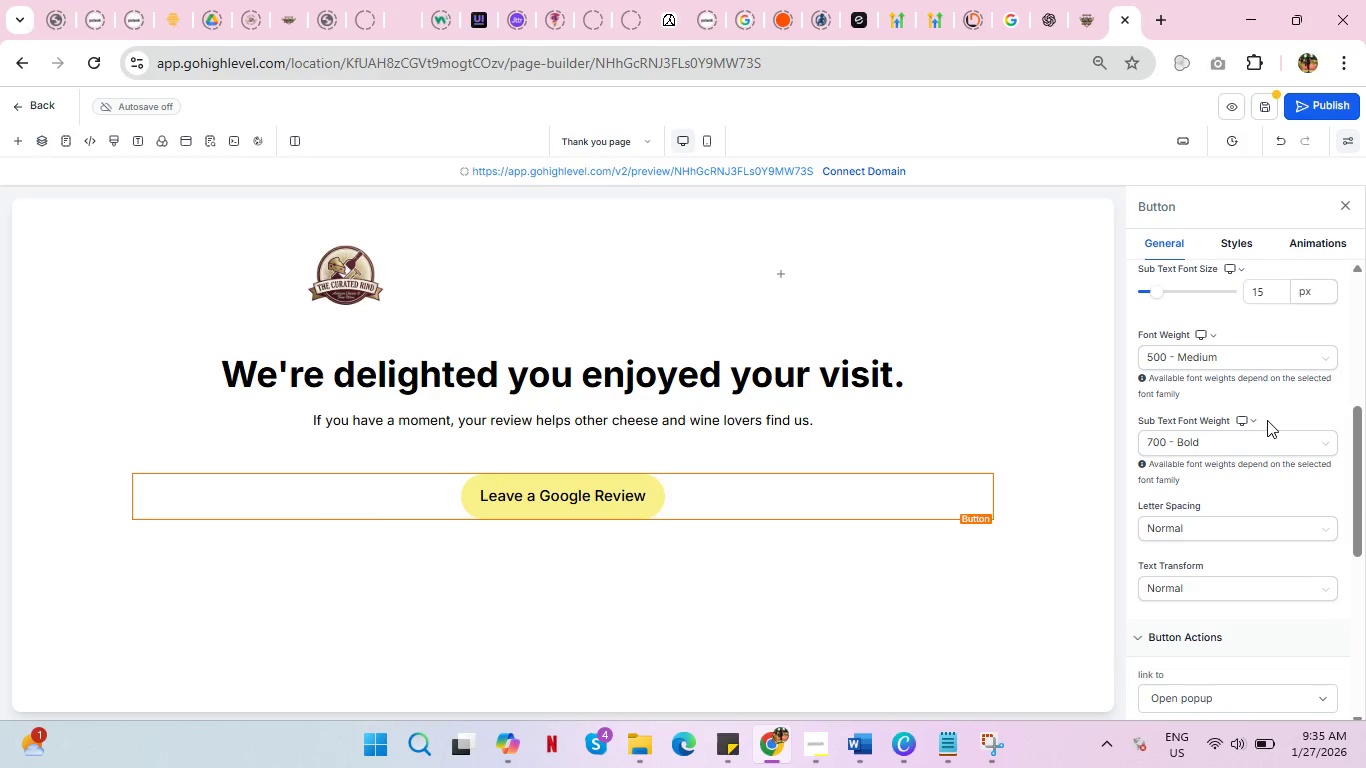 
scroll: coordinate [1267, 420], scroll_direction: up, amount: 2.0
 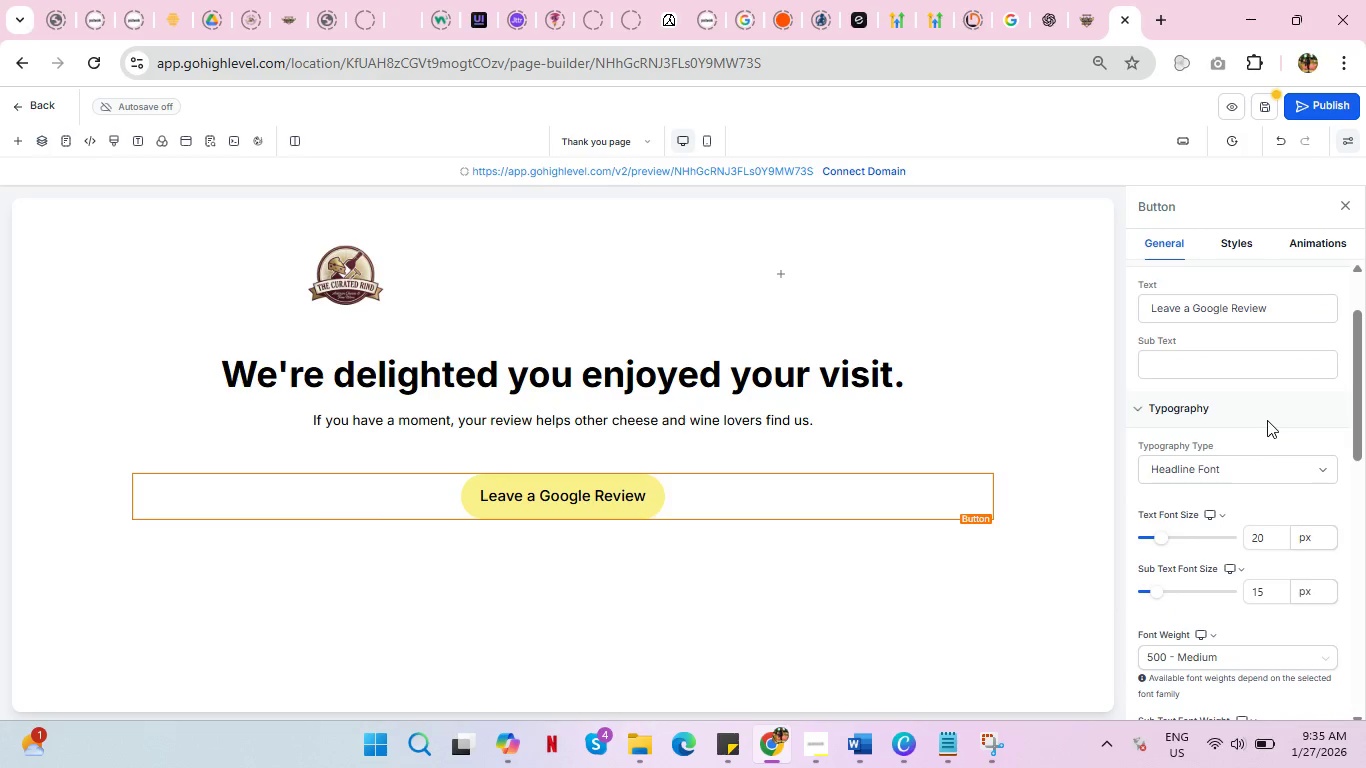 
left_click([1266, 464])
 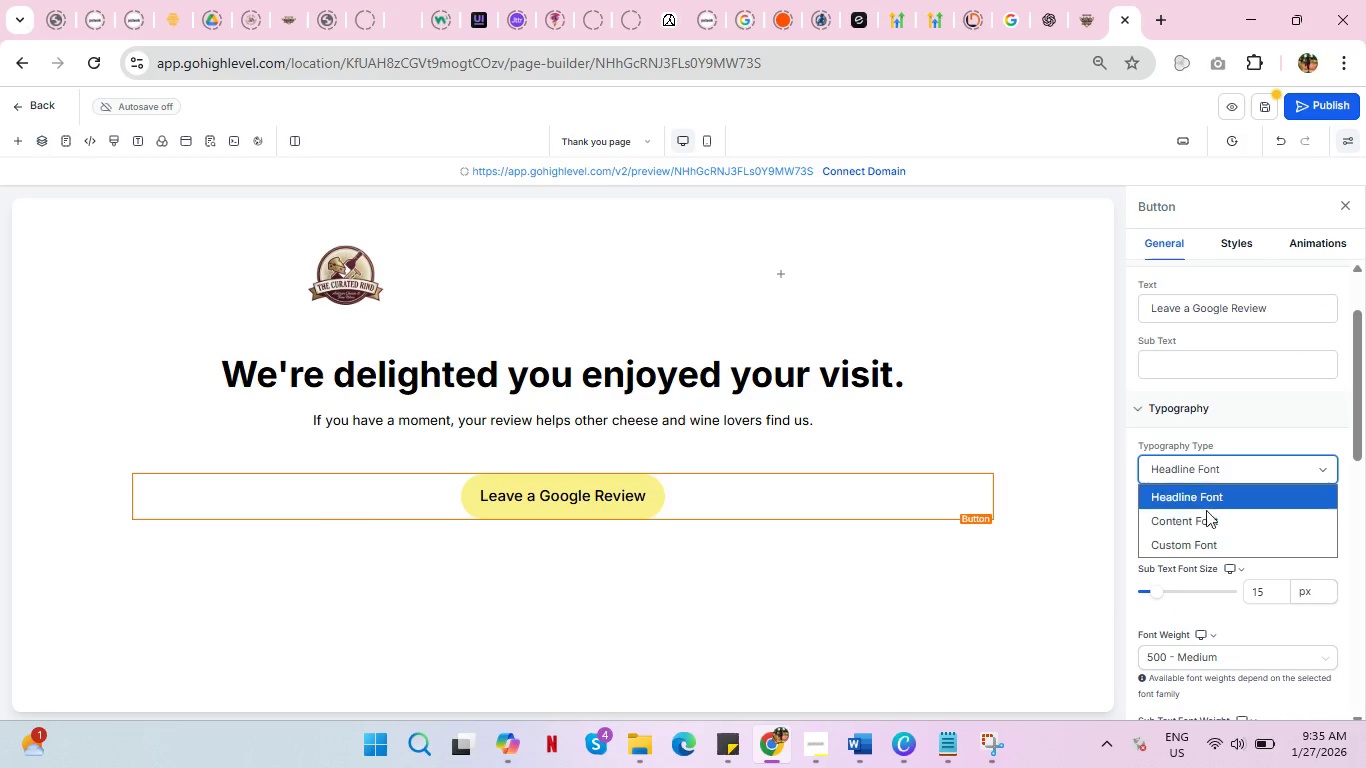 
left_click([1206, 520])
 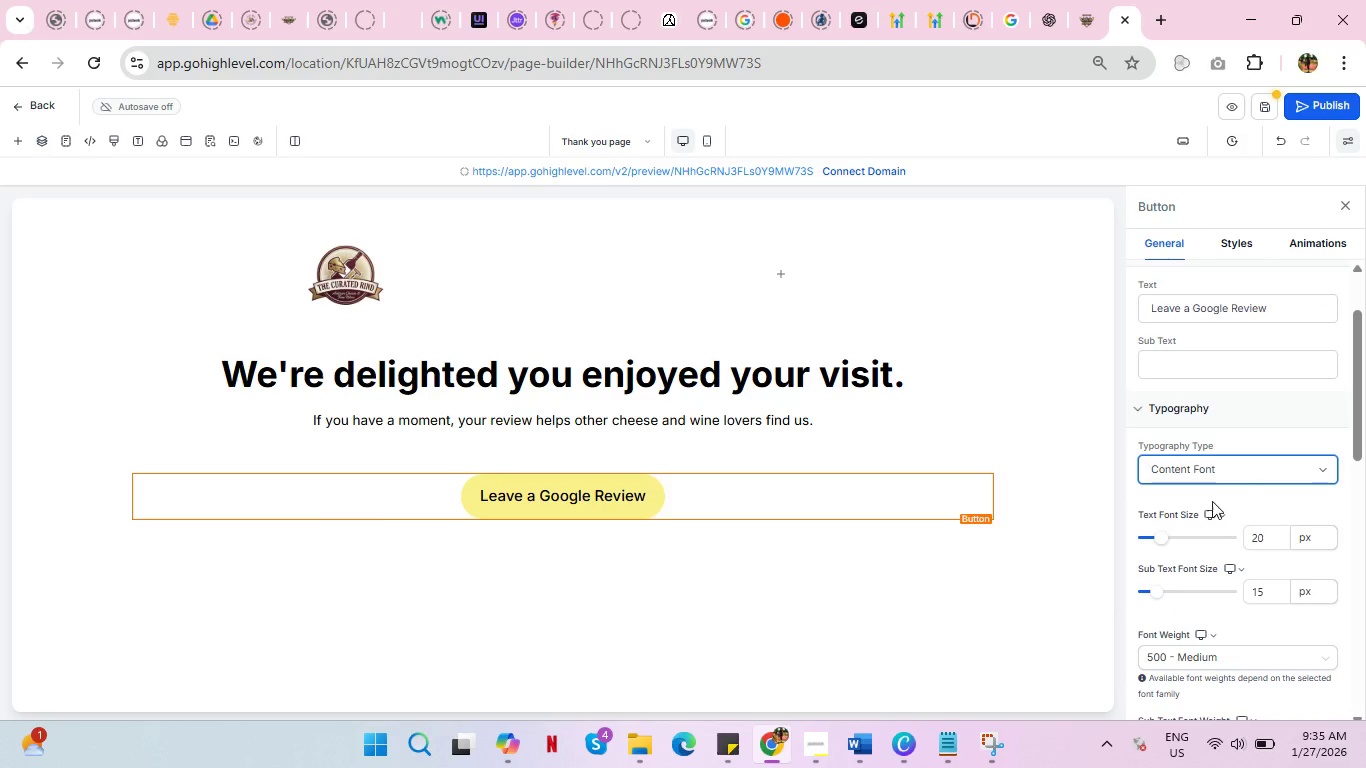 
left_click([1243, 465])
 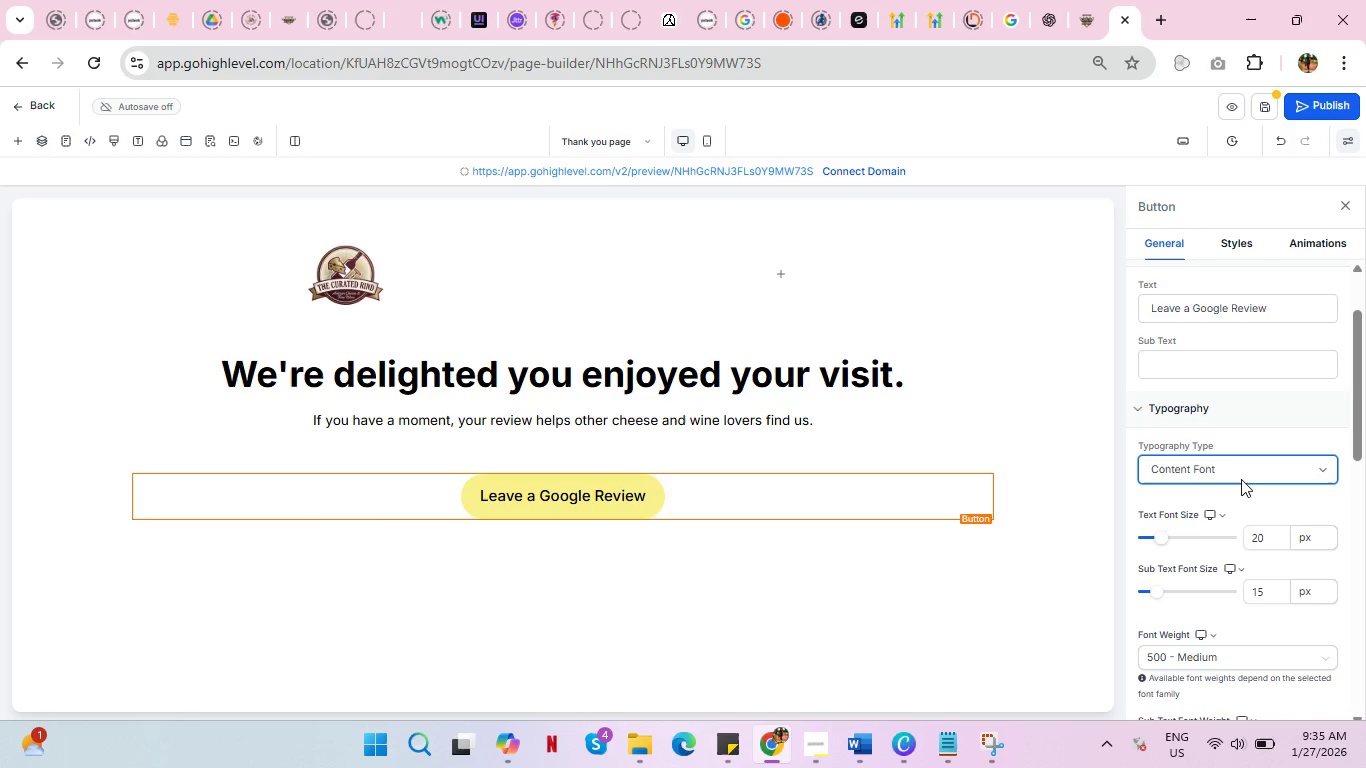 
left_click([1241, 479])
 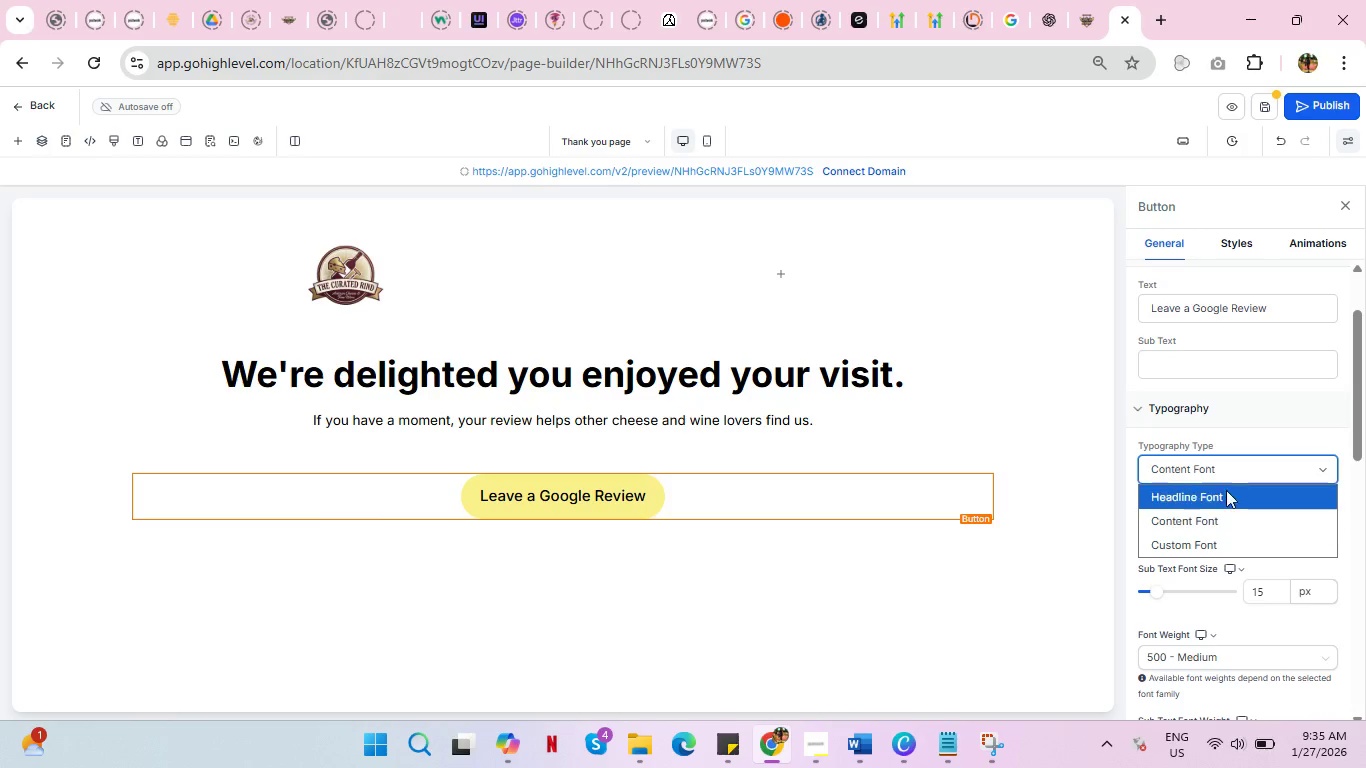 
left_click([1224, 495])
 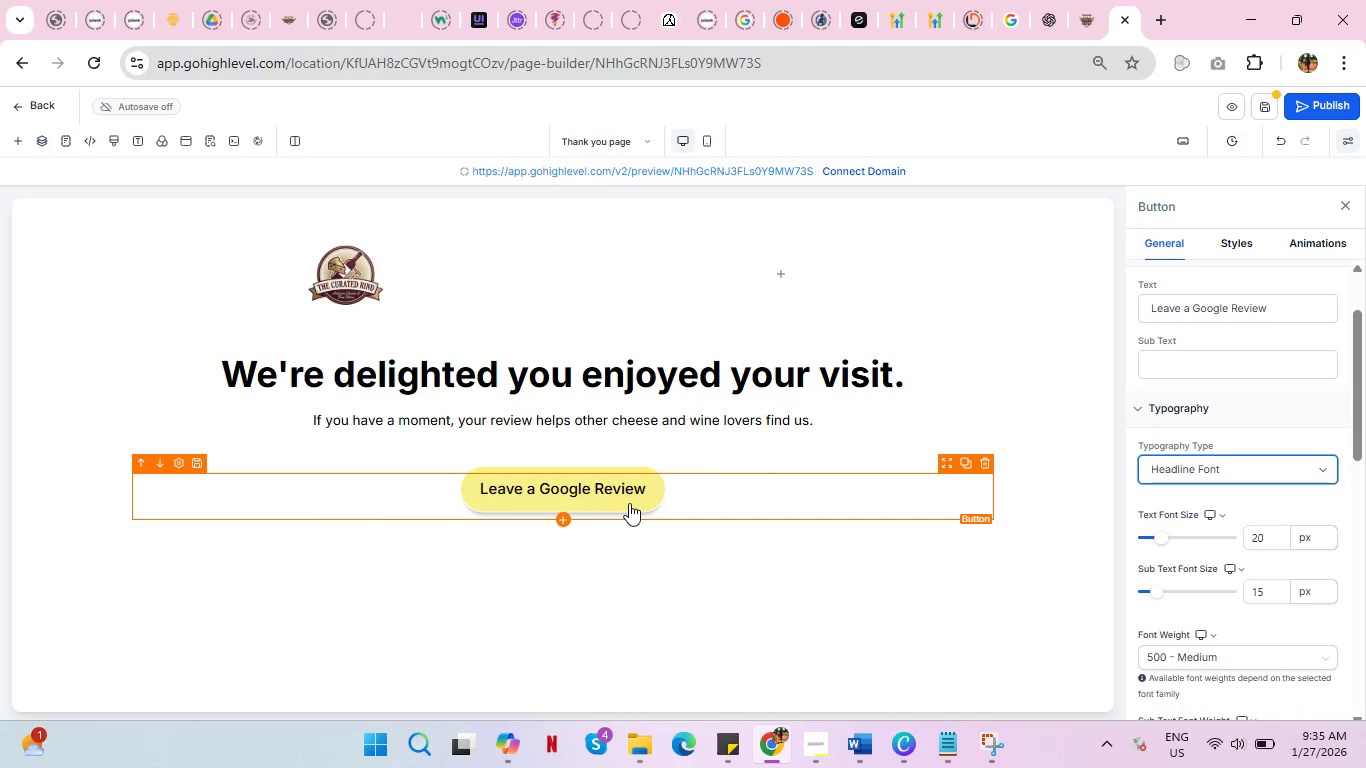 
scroll: coordinate [1222, 495], scroll_direction: down, amount: 11.0
 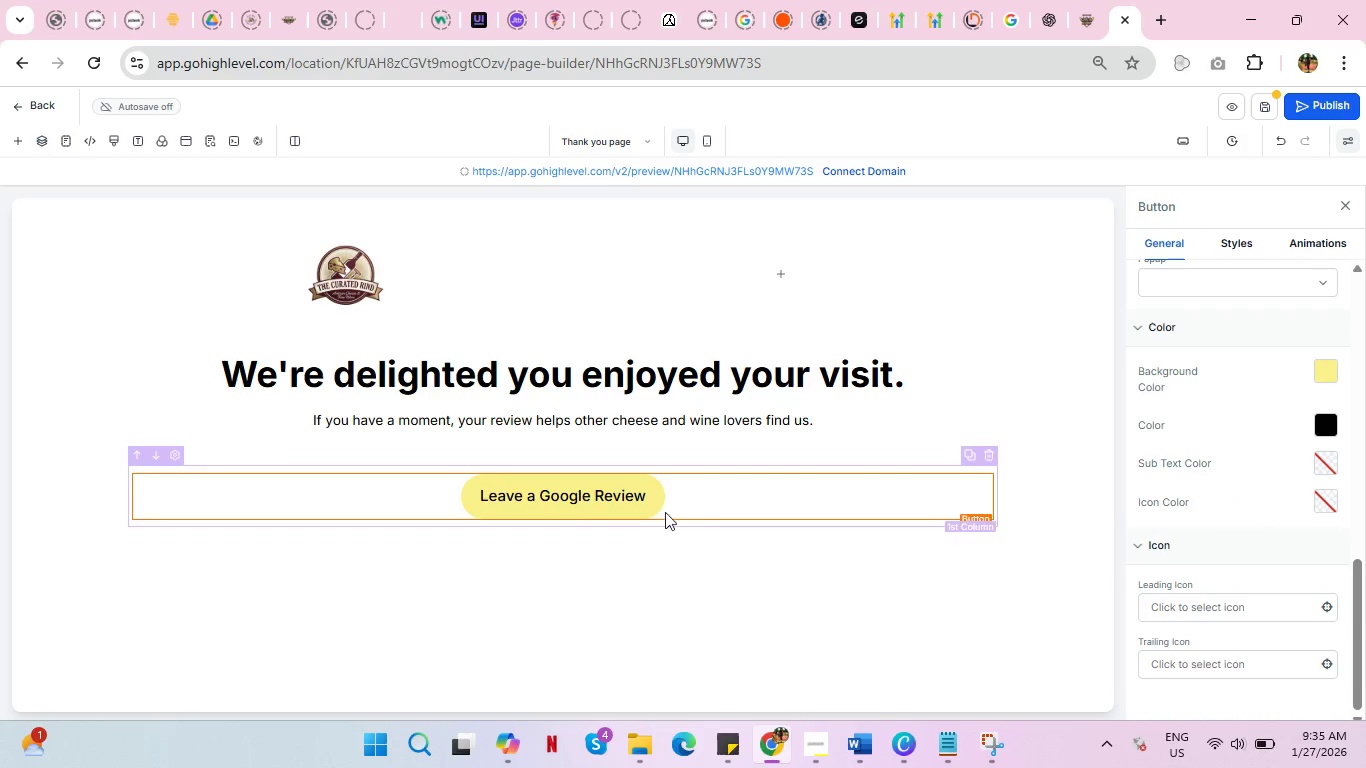 
left_click([626, 494])
 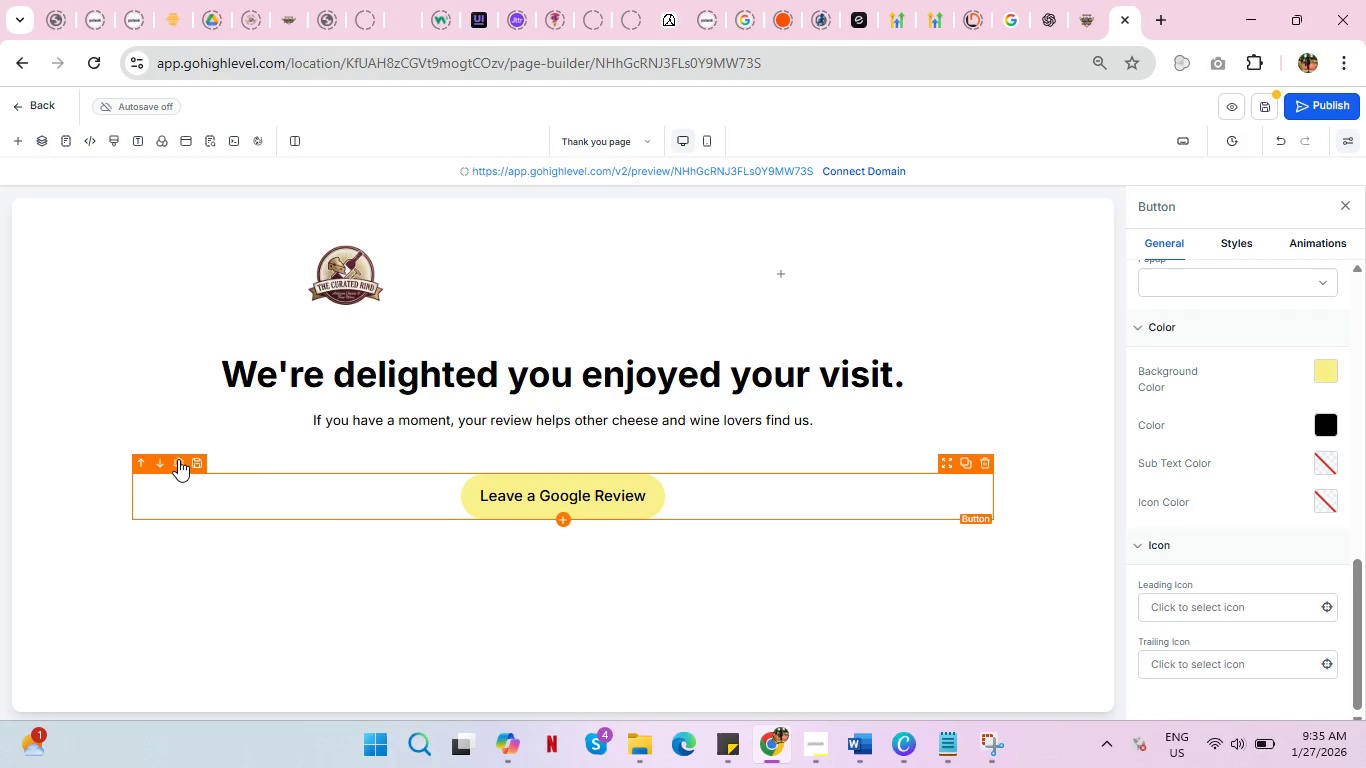 
scroll: coordinate [1252, 512], scroll_direction: down, amount: 1.0
 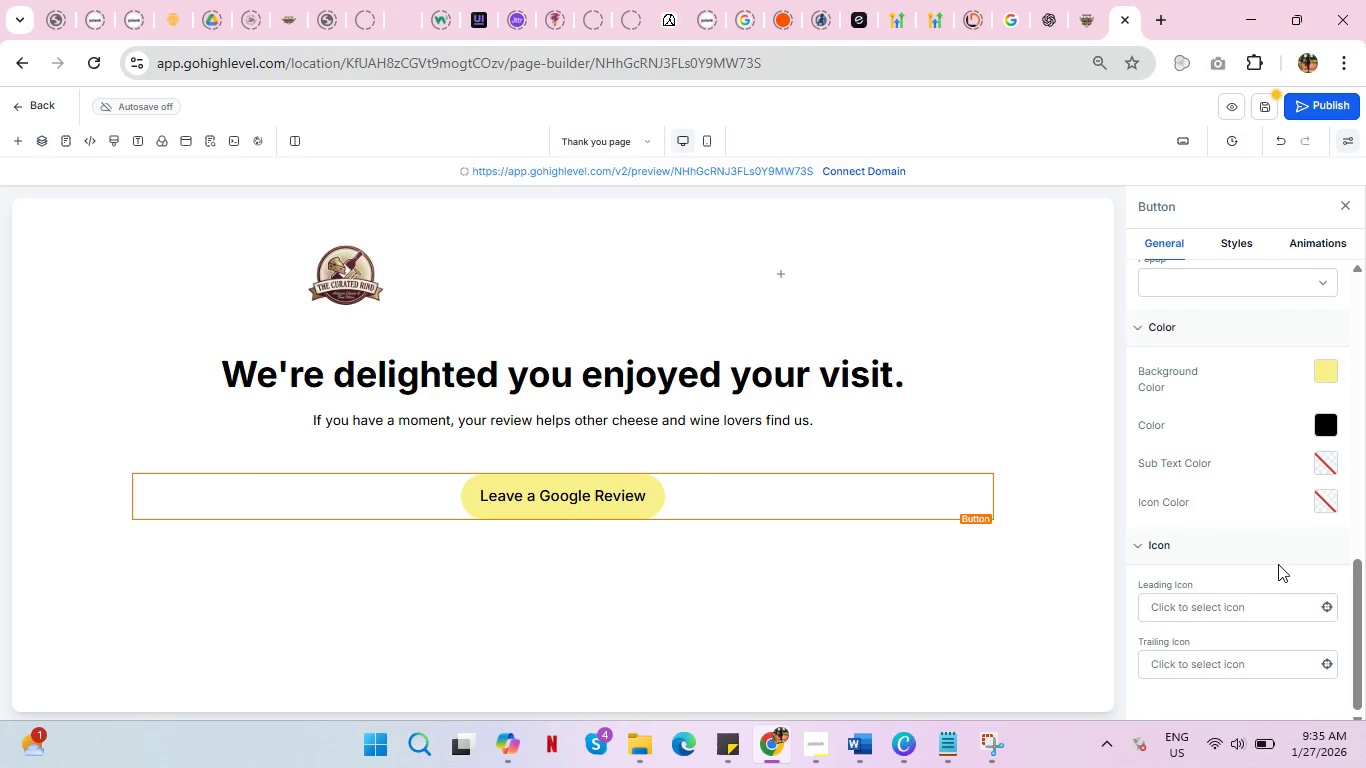 
scroll: coordinate [1280, 546], scroll_direction: up, amount: 10.0
 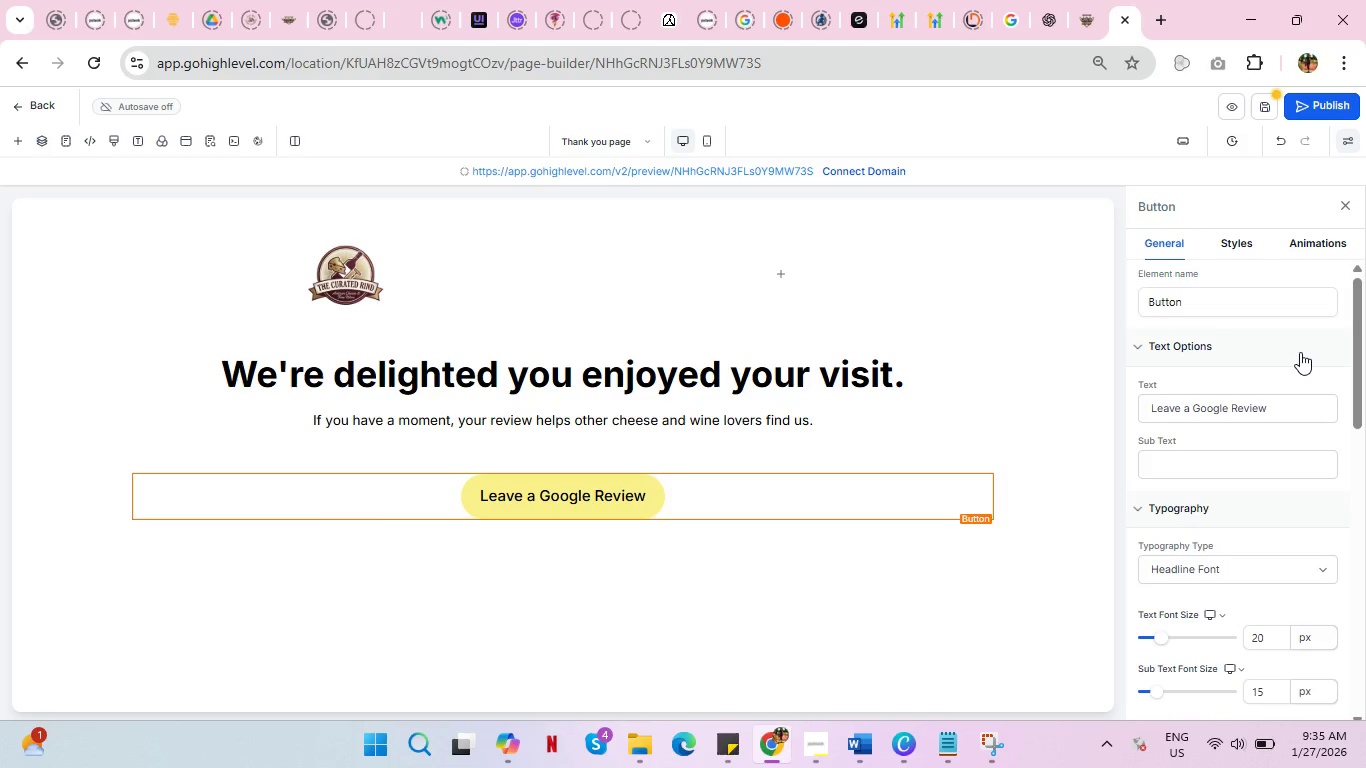 
wait(5.52)
 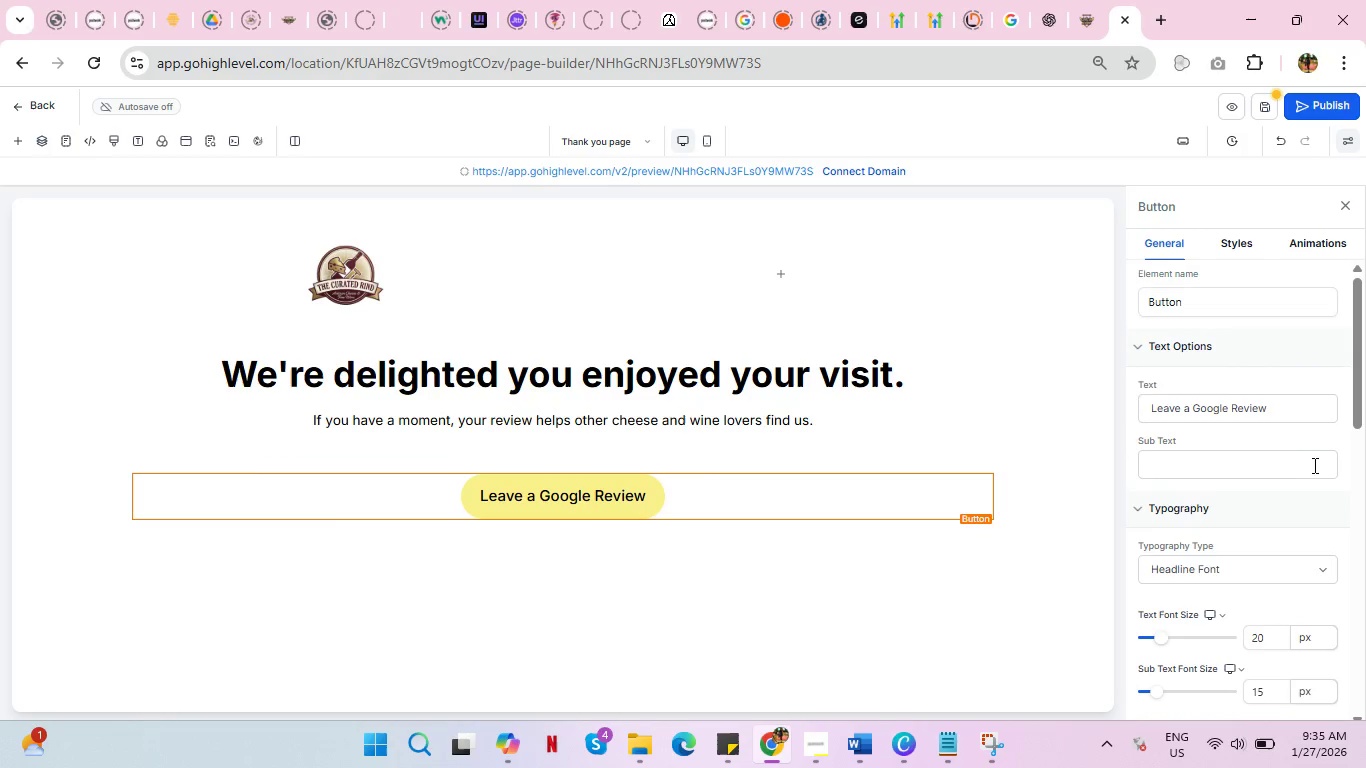 
left_click([1233, 245])
 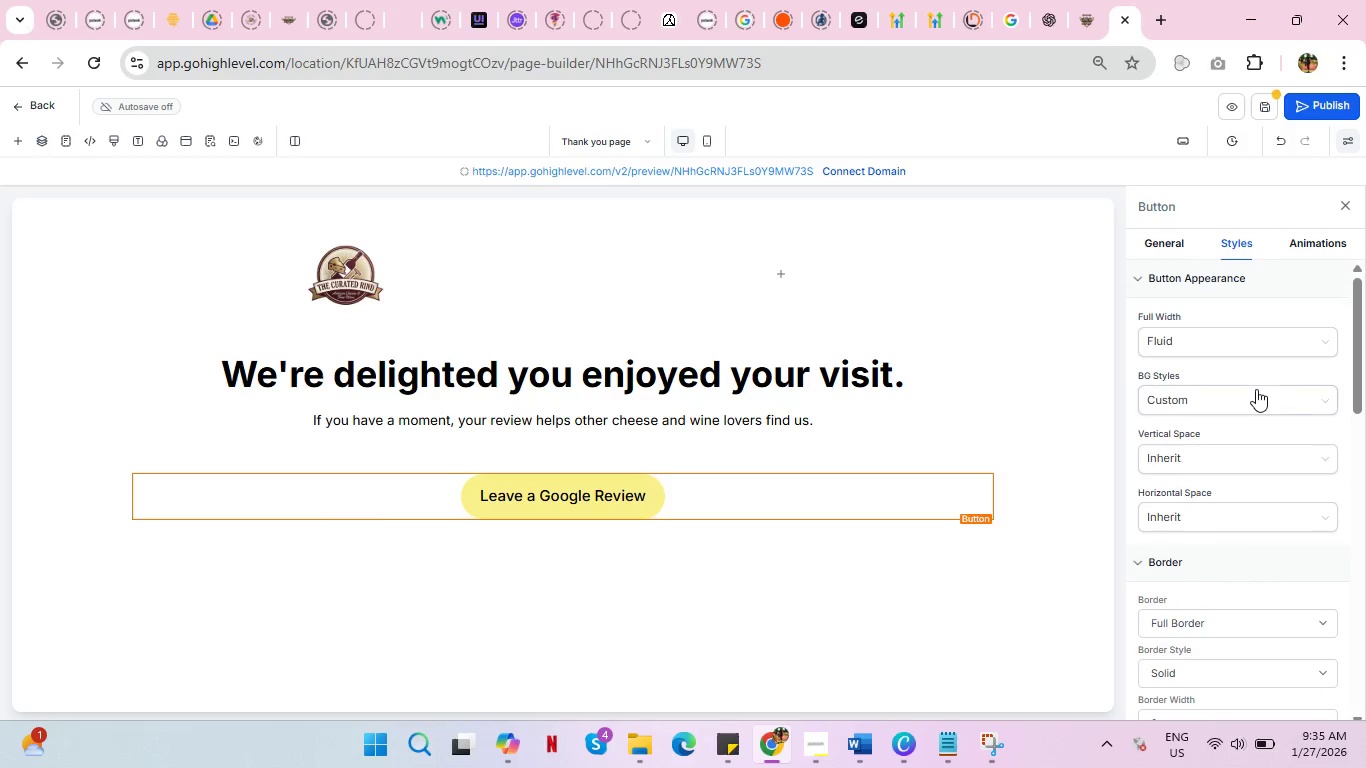 
left_click([1244, 340])
 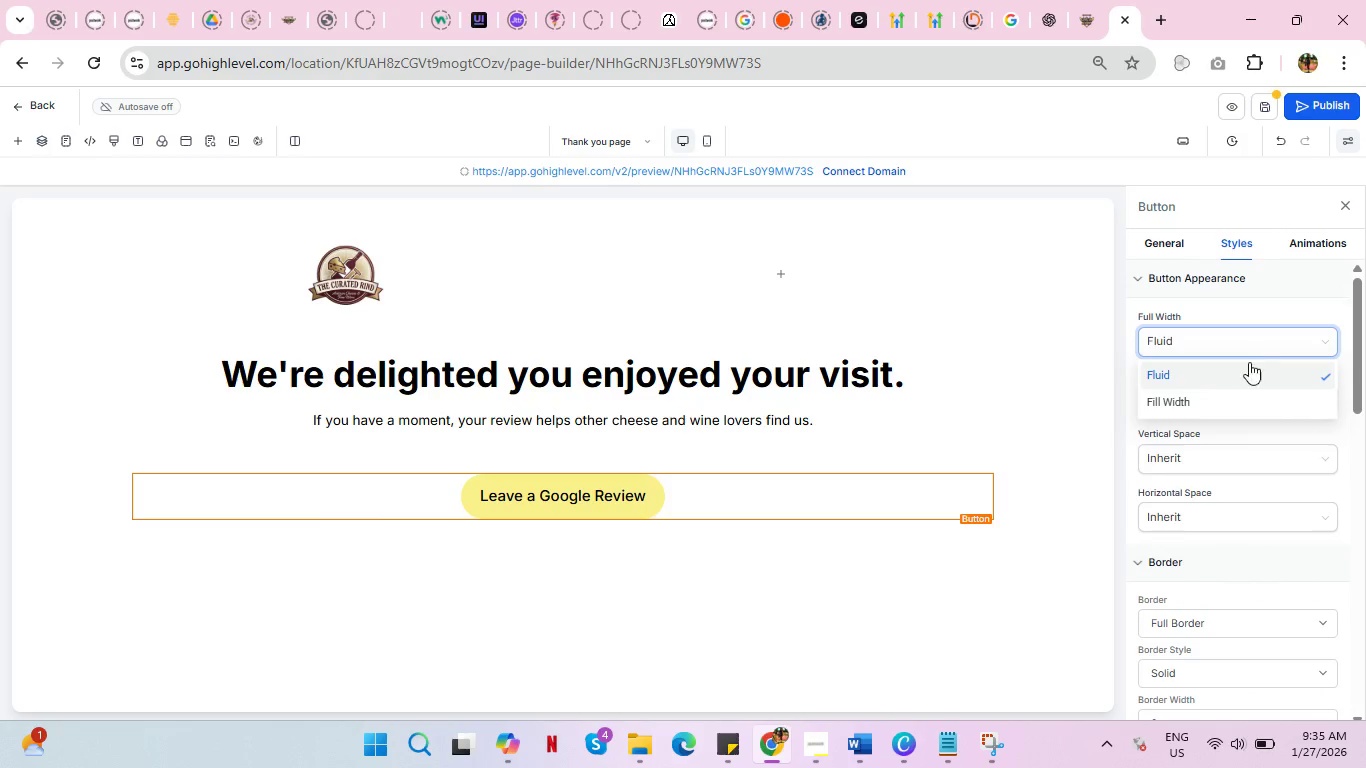 
mouse_move([1232, 374])
 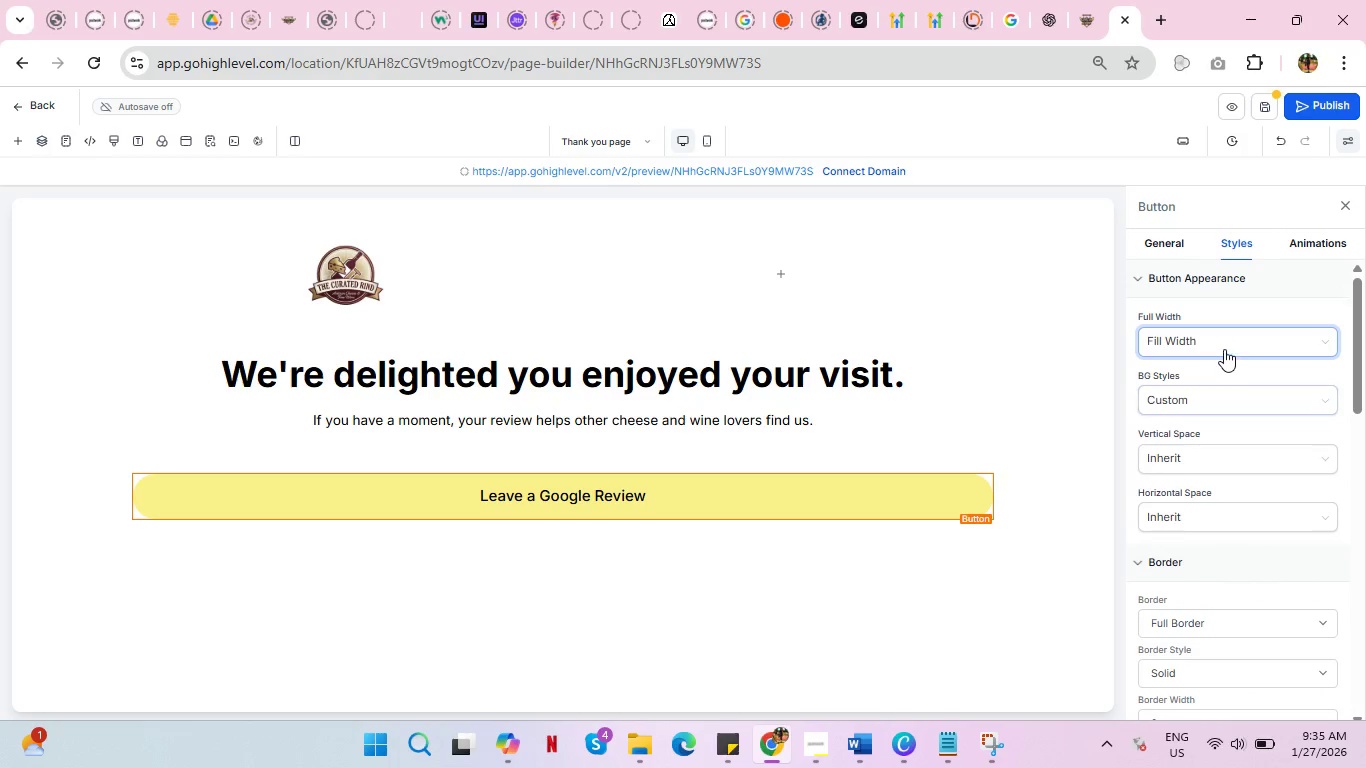 
left_click([1224, 349])
 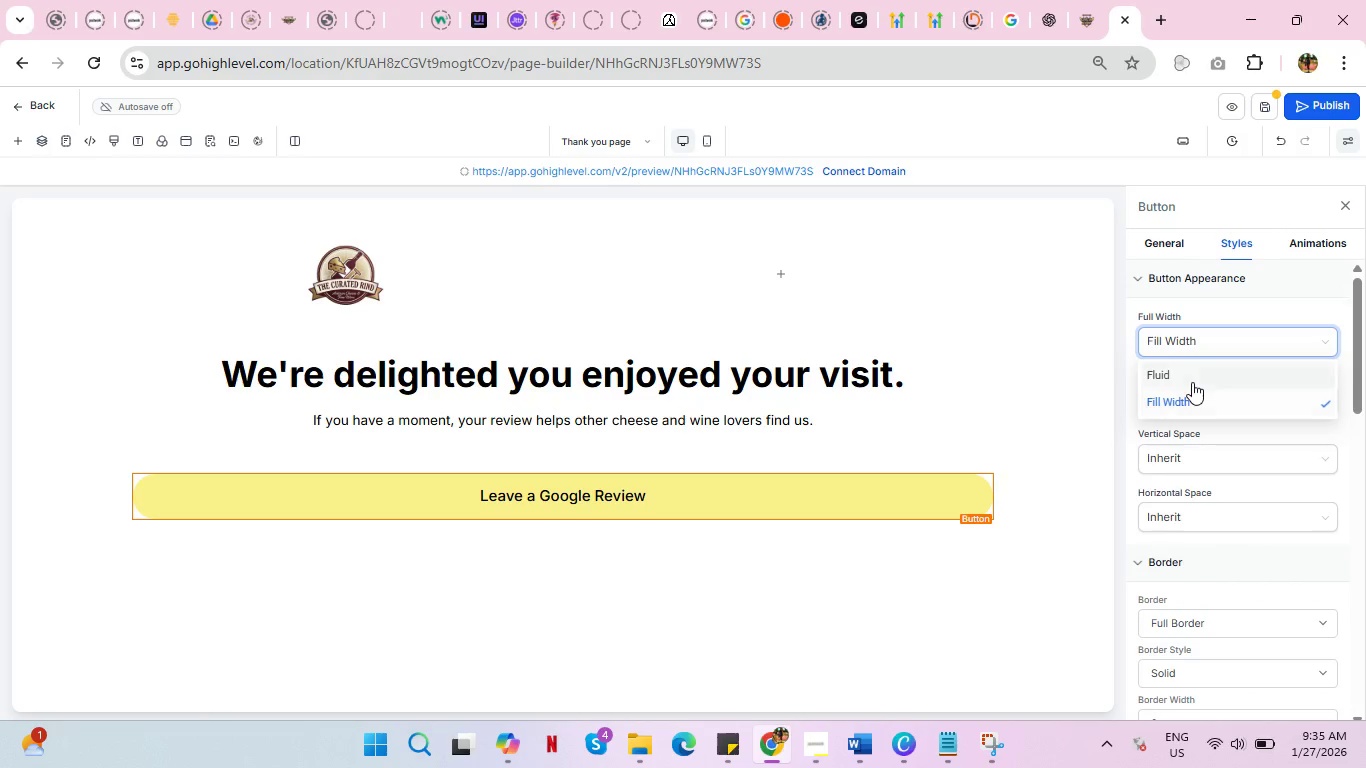 
double_click([1192, 382])
 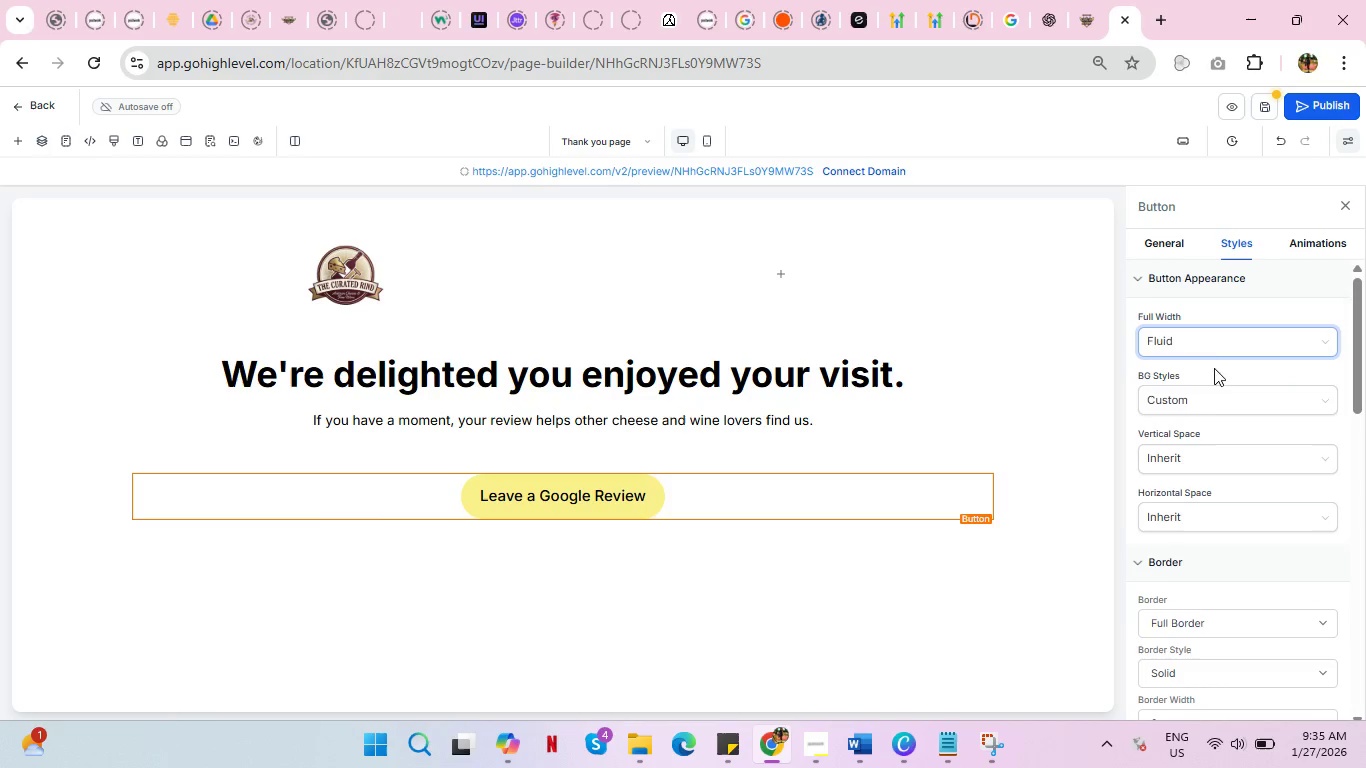 
left_click([1217, 400])
 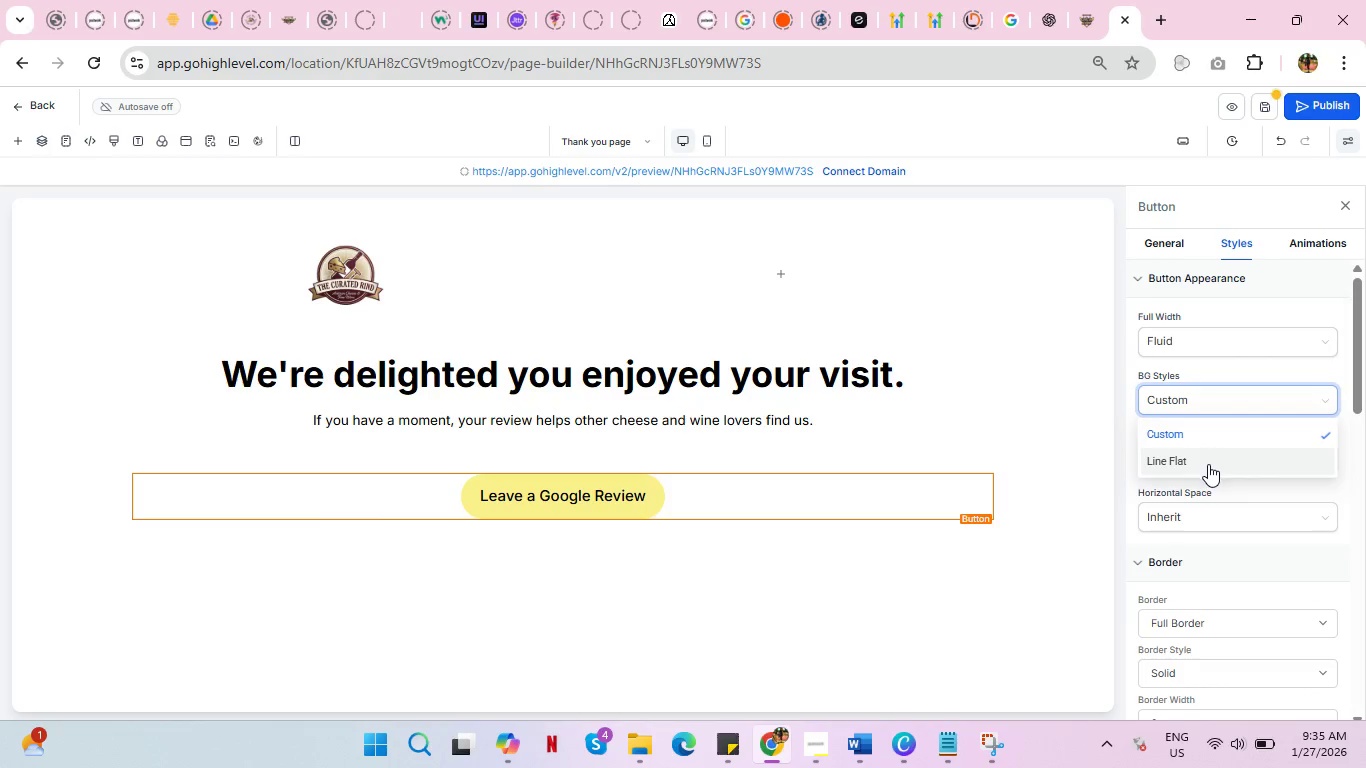 
left_click([1195, 515])
 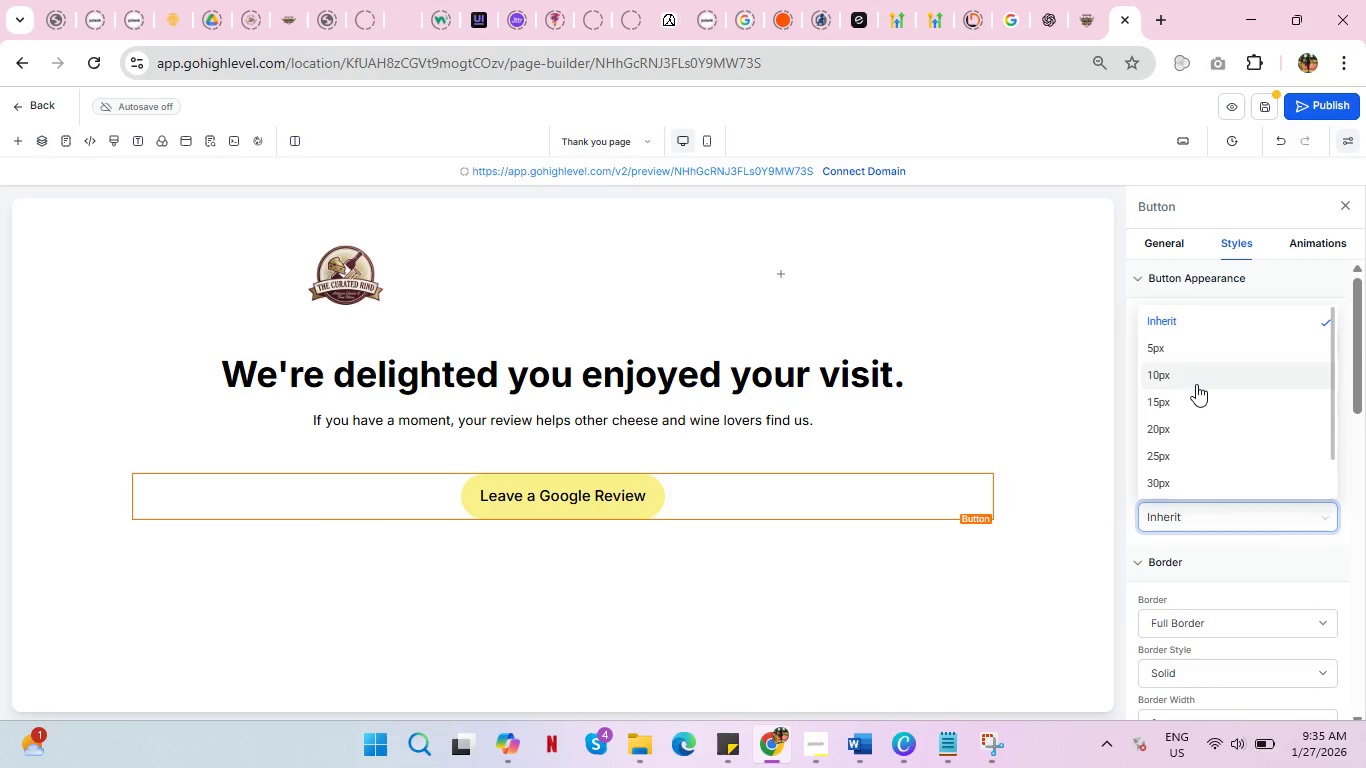 
mouse_move([1228, 586])
 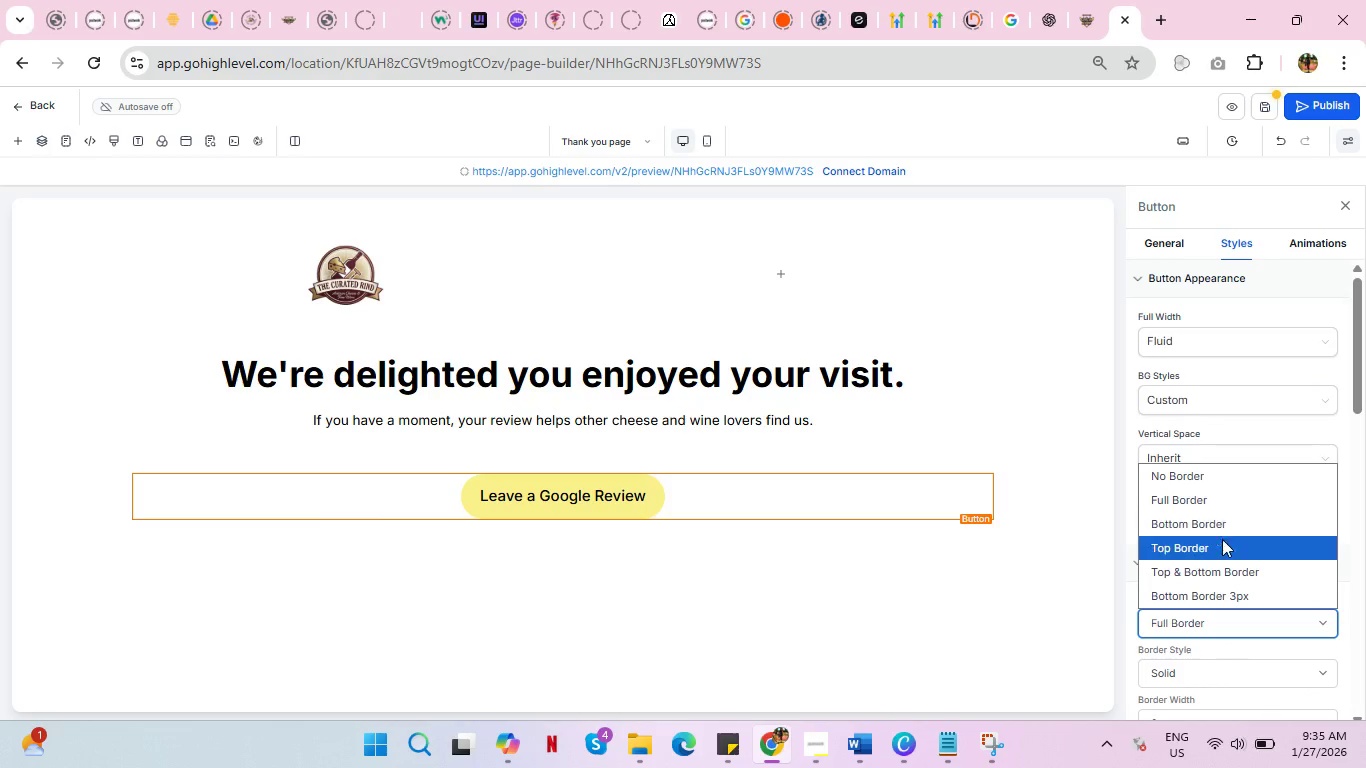 
left_click([1221, 565])
 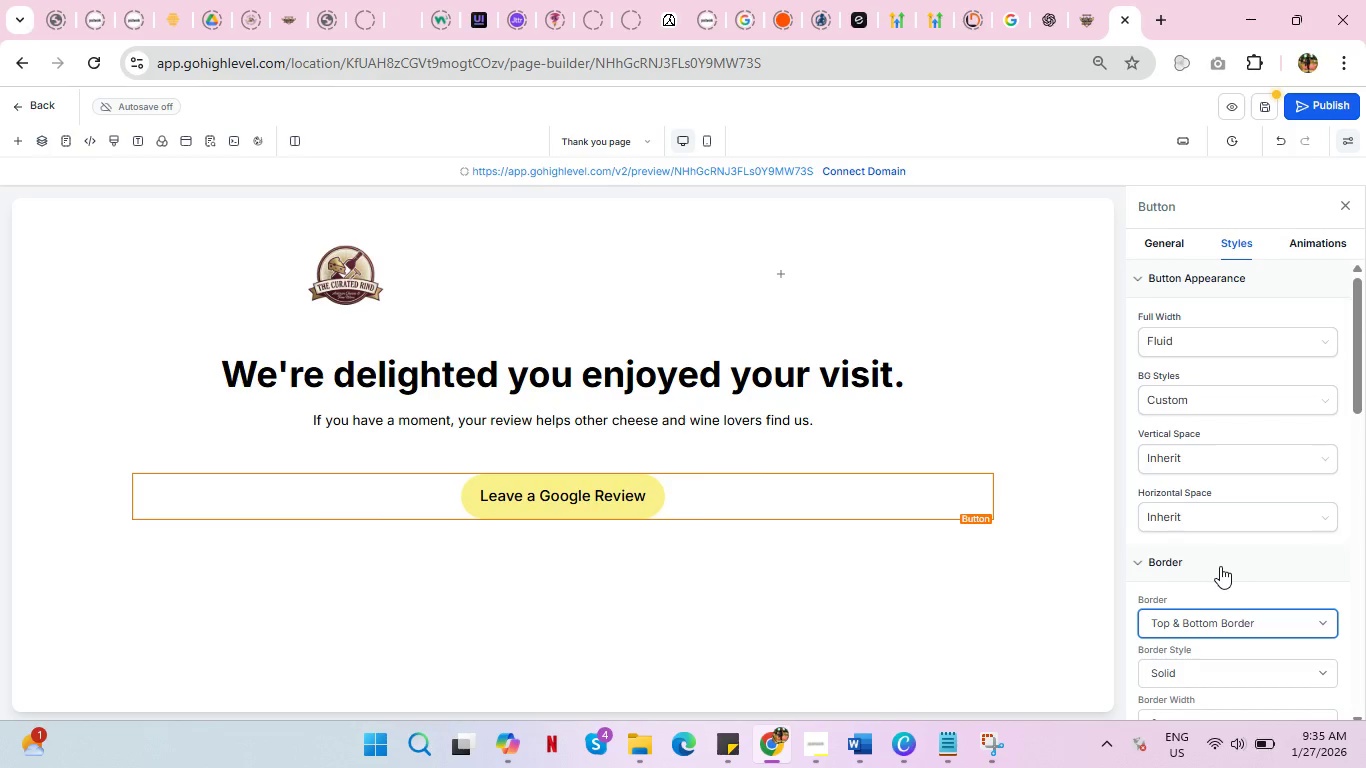 
scroll: coordinate [1267, 549], scroll_direction: down, amount: 1.0
 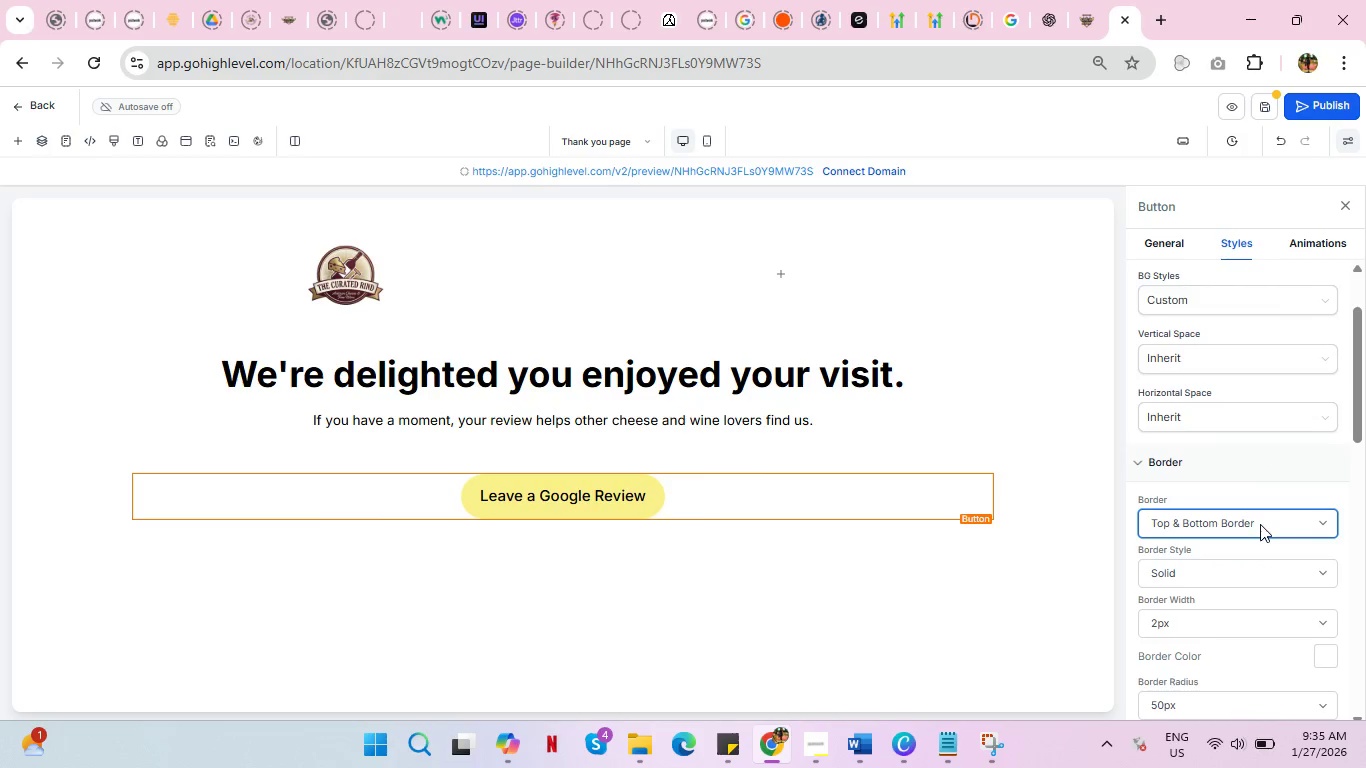 
left_click([1233, 582])
 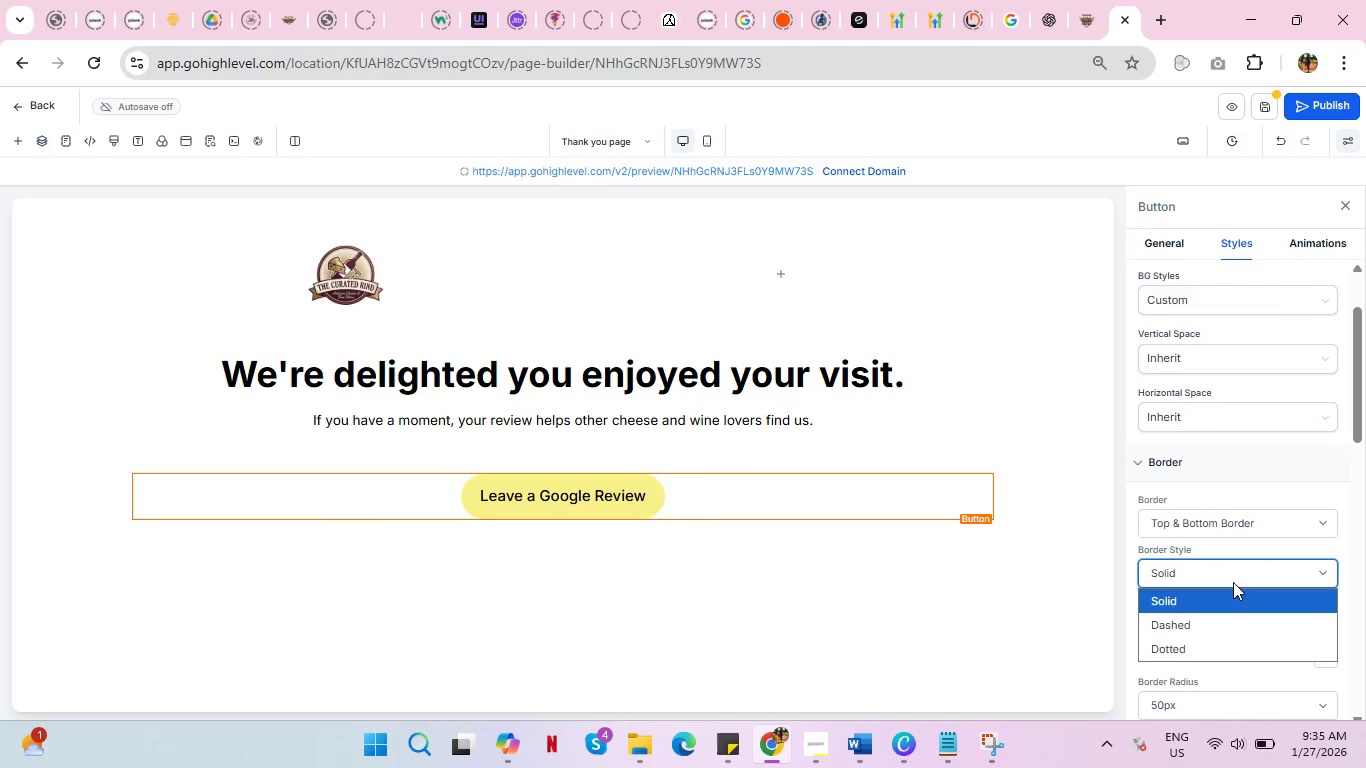 
left_click([1233, 582])
 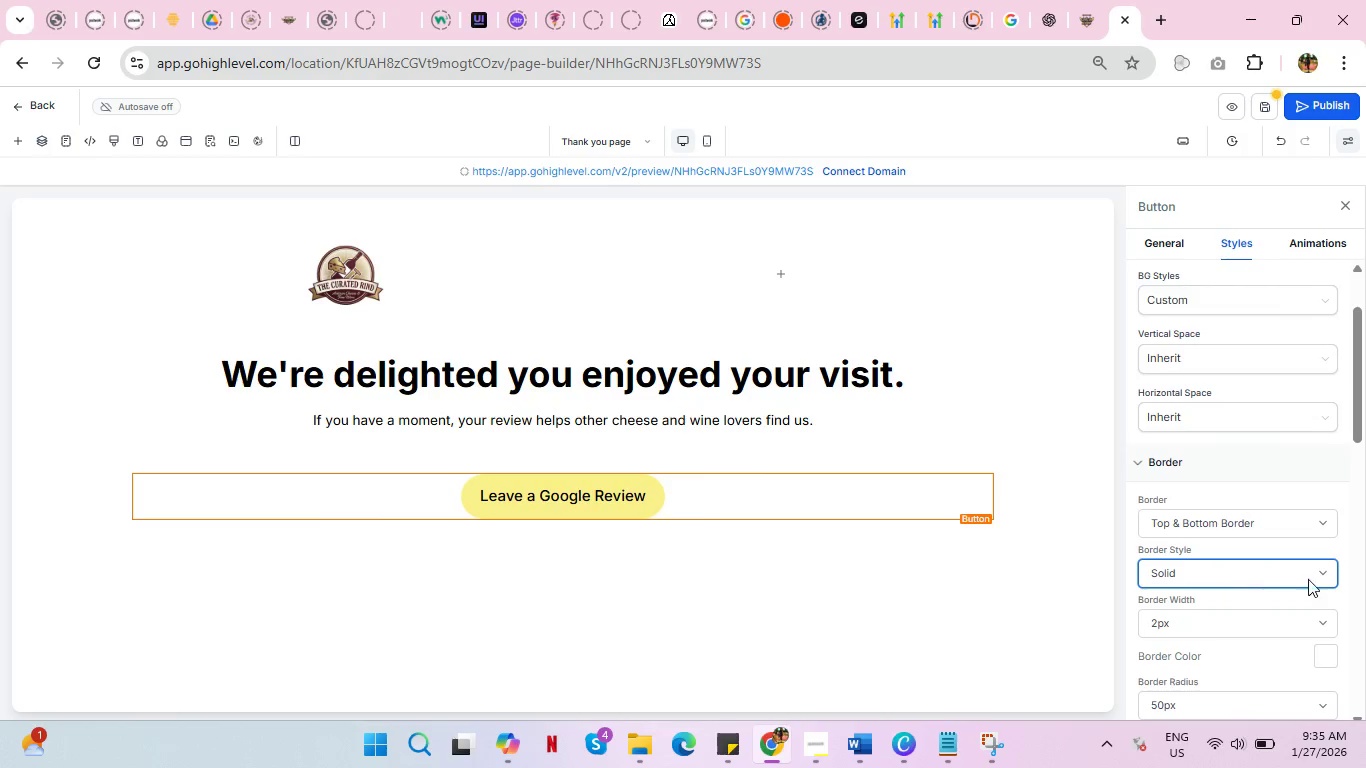 
scroll: coordinate [1236, 595], scroll_direction: down, amount: 3.0
 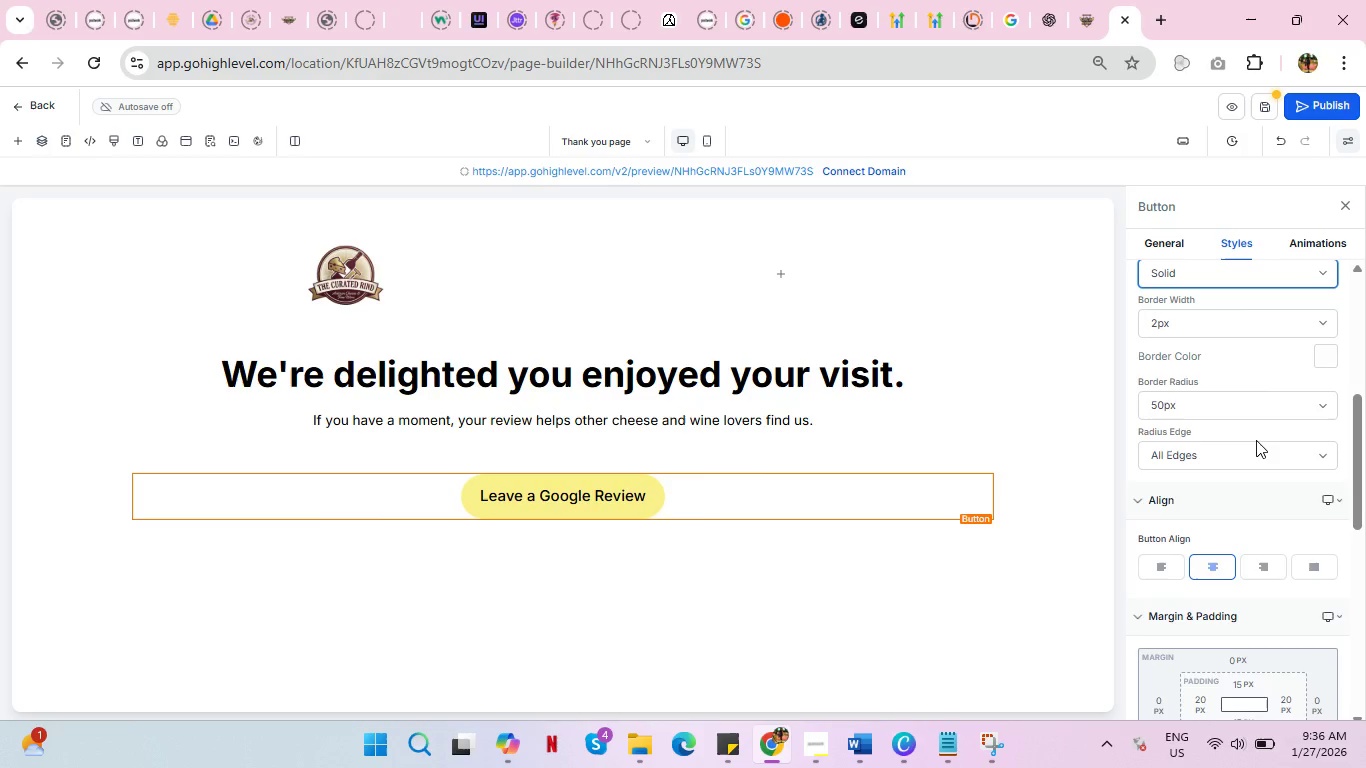 
left_click([1260, 459])
 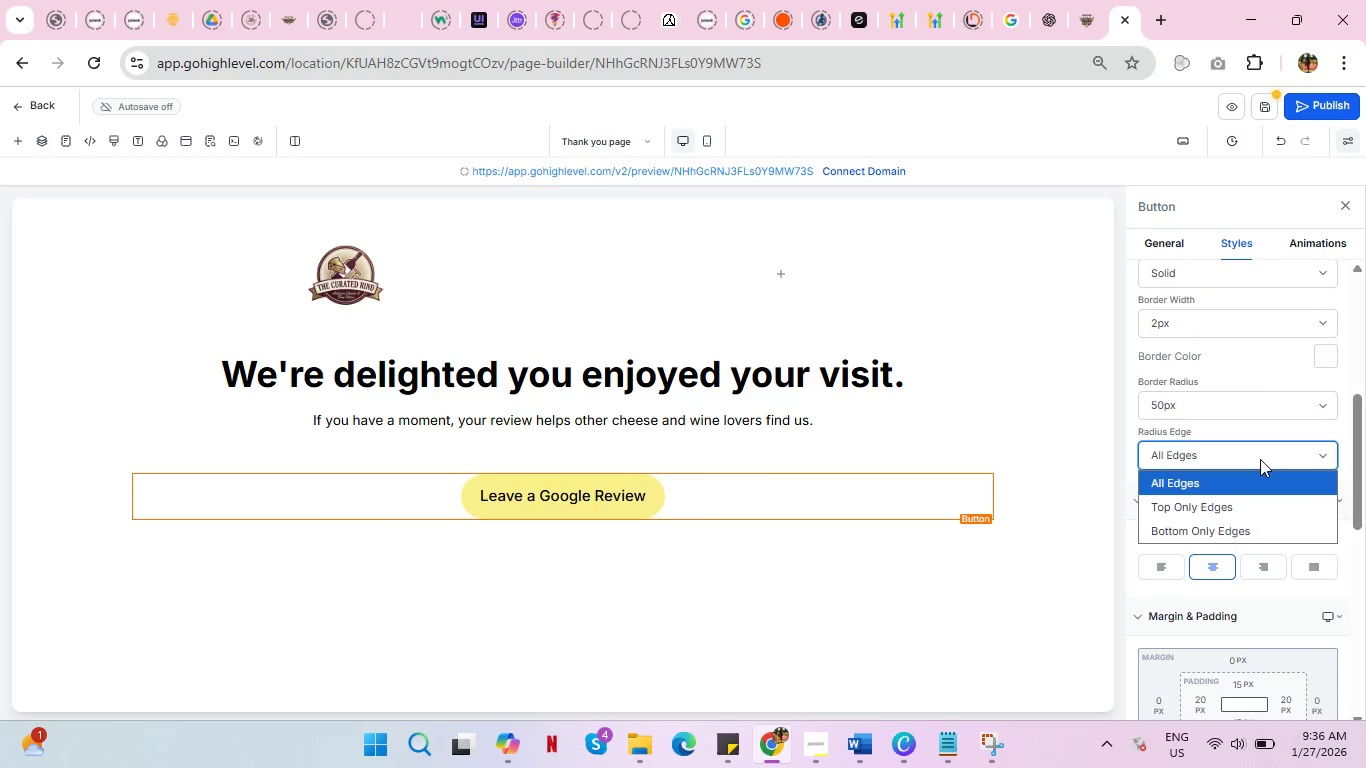 
left_click([1260, 459])
 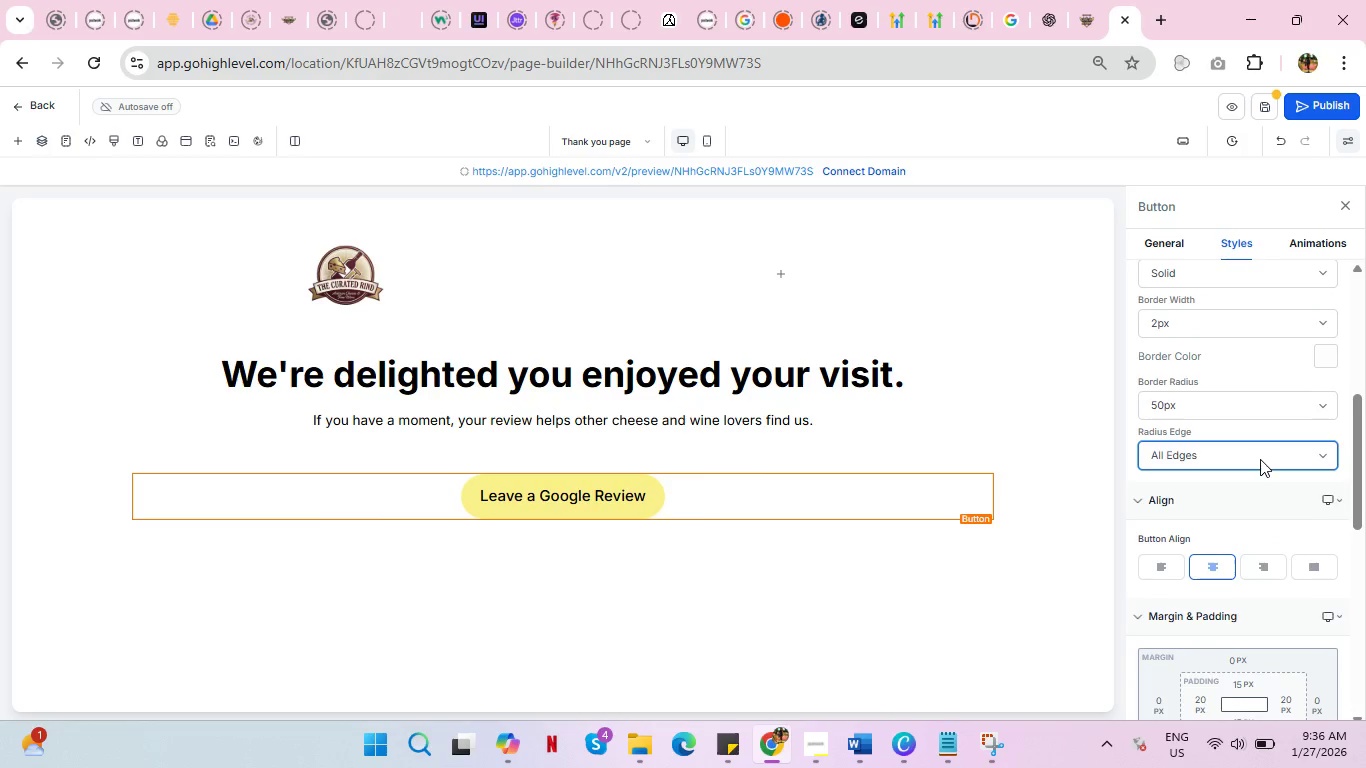 
scroll: coordinate [1260, 466], scroll_direction: down, amount: 4.0
 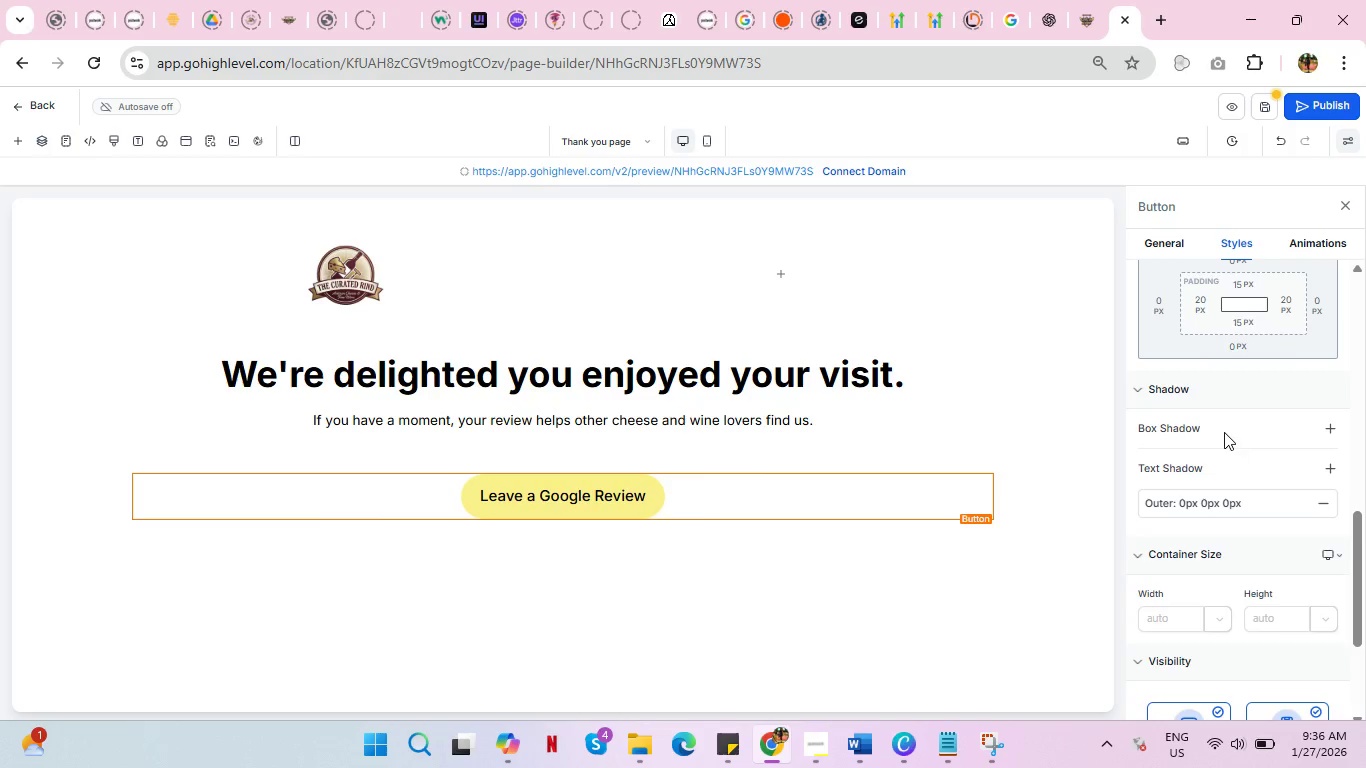 
left_click([1224, 431])
 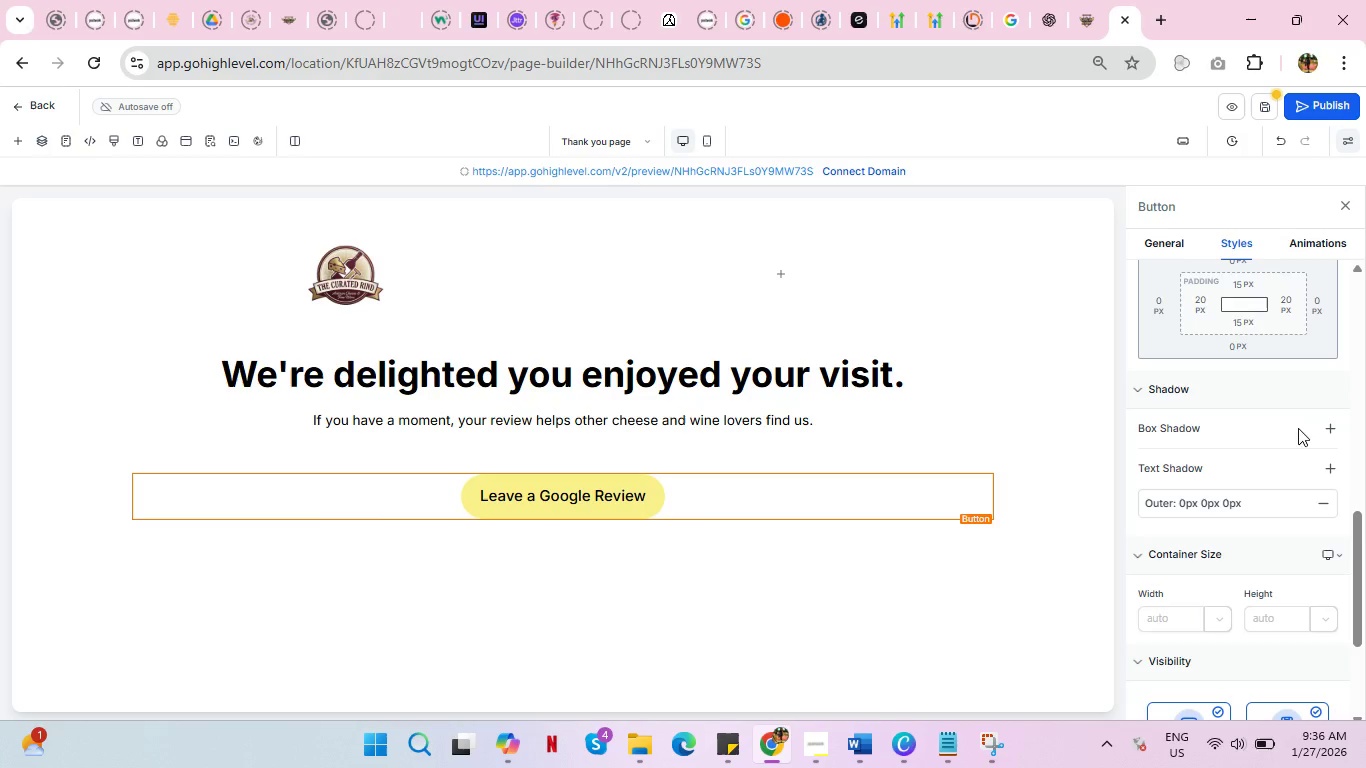 
left_click([1327, 427])
 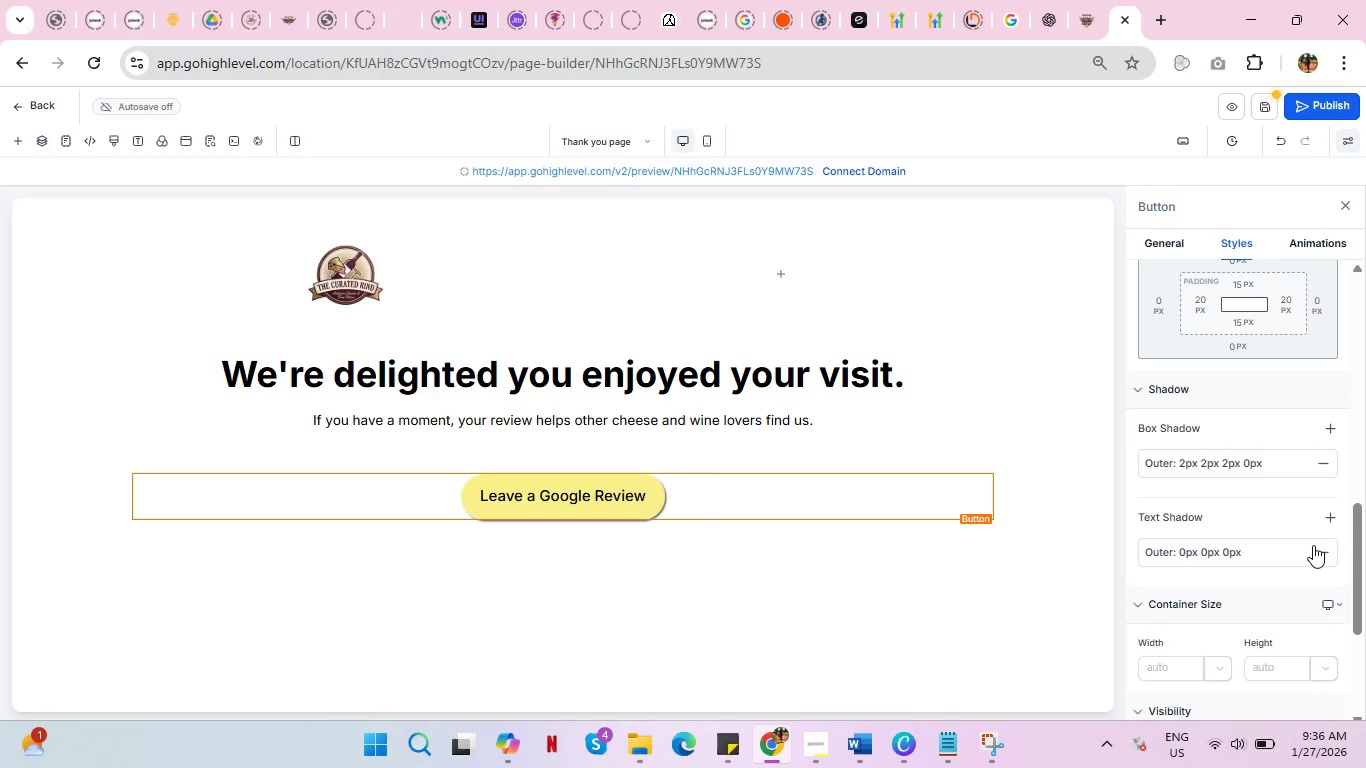 
left_click([1328, 514])
 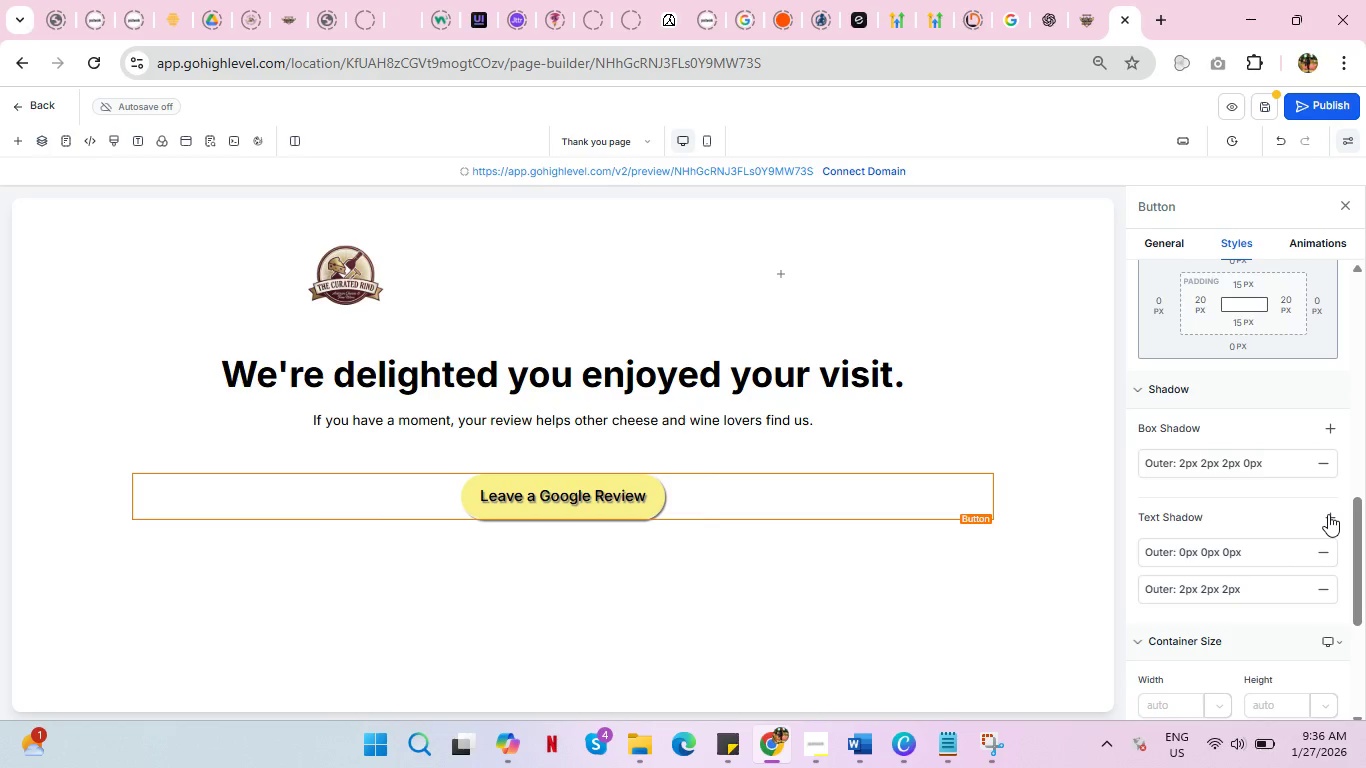 
left_click([1328, 514])
 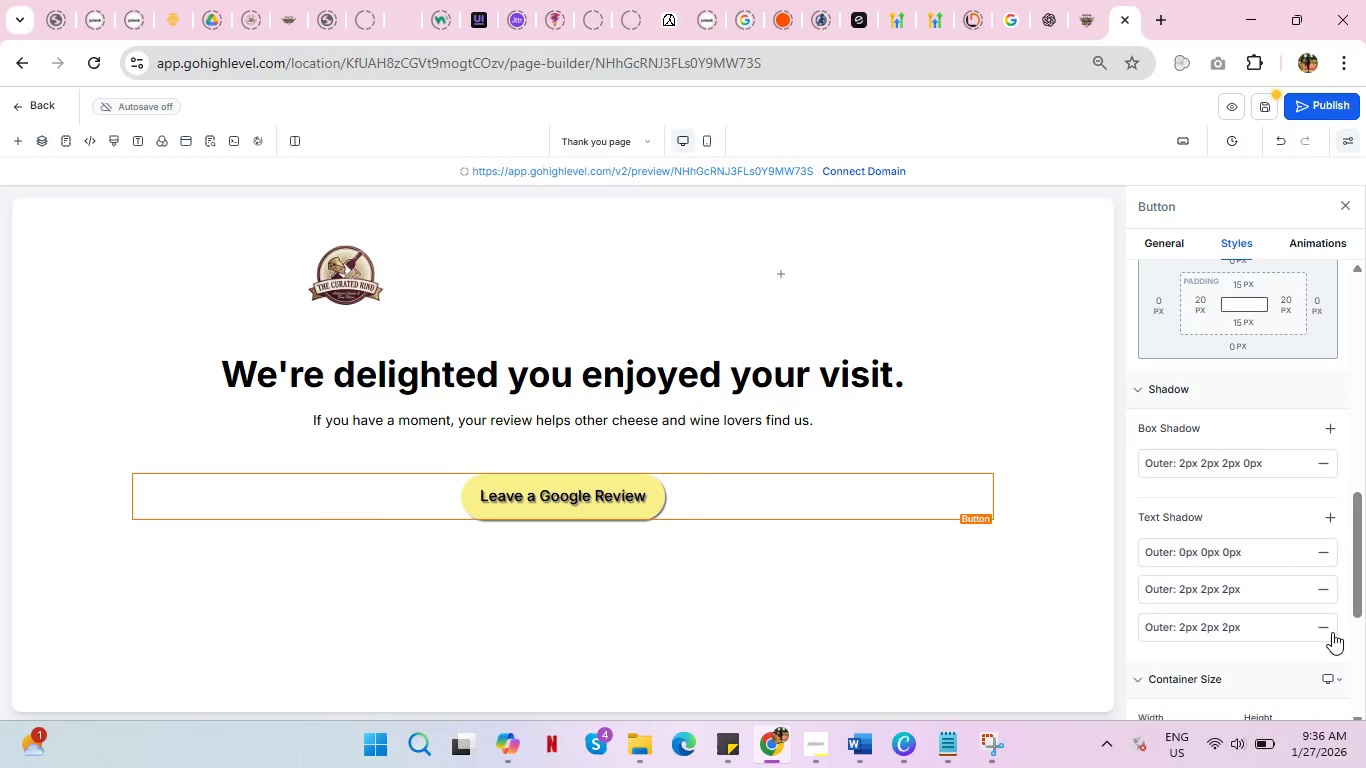 
left_click([1323, 624])
 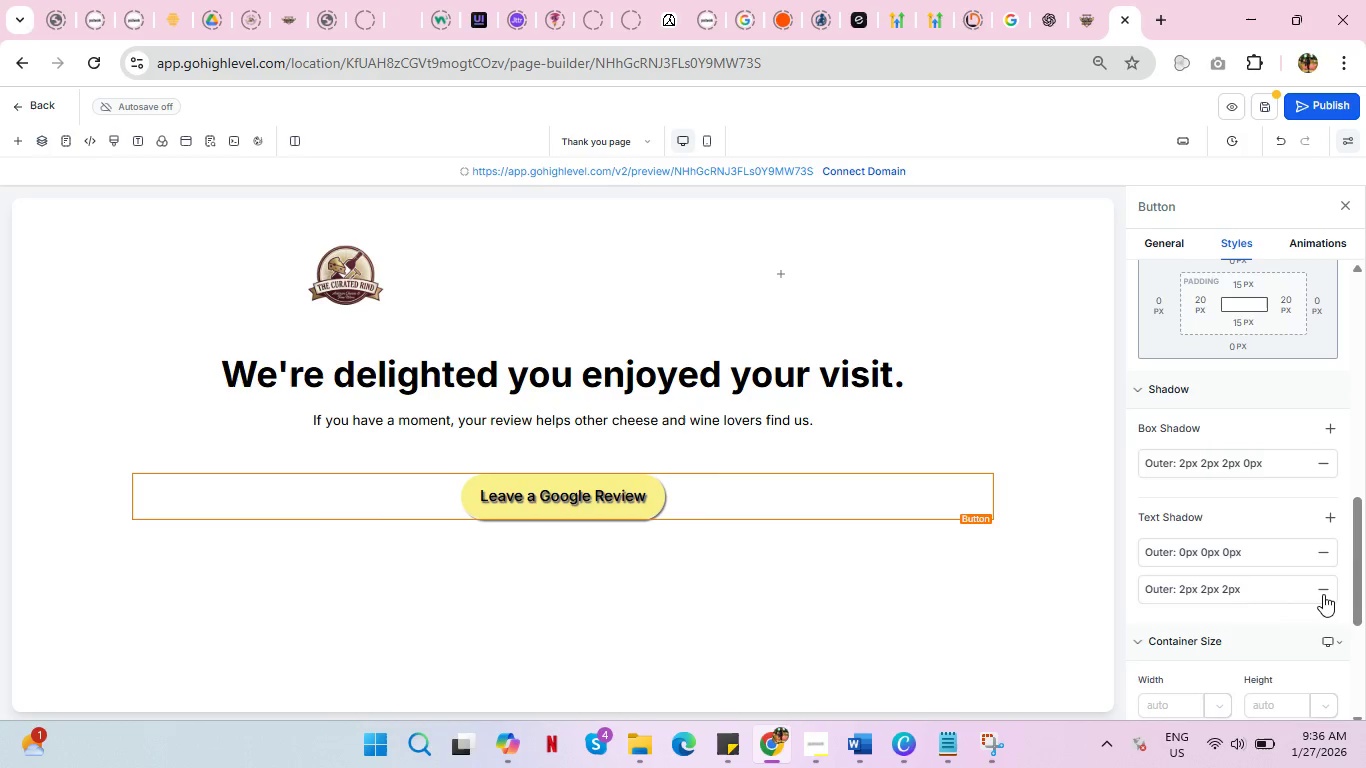 
double_click([1323, 594])
 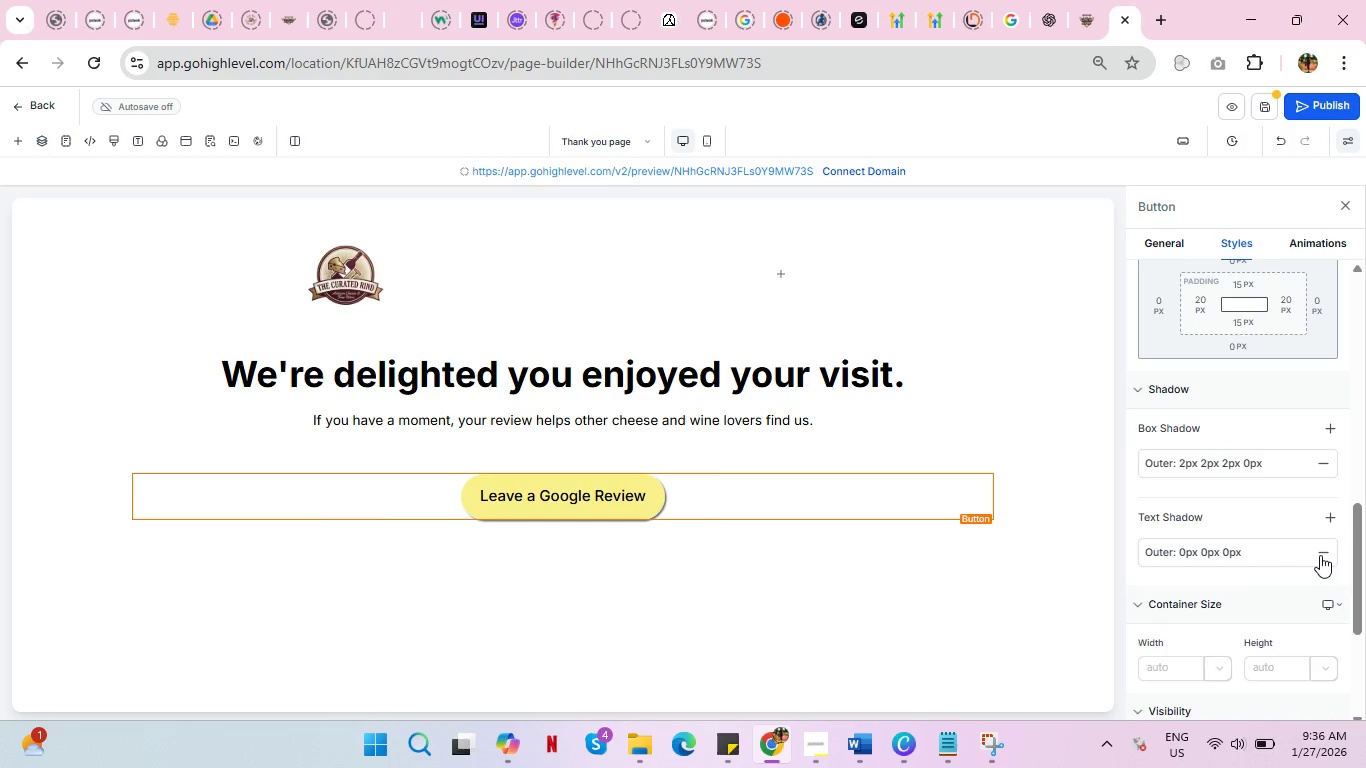 
left_click([1320, 555])
 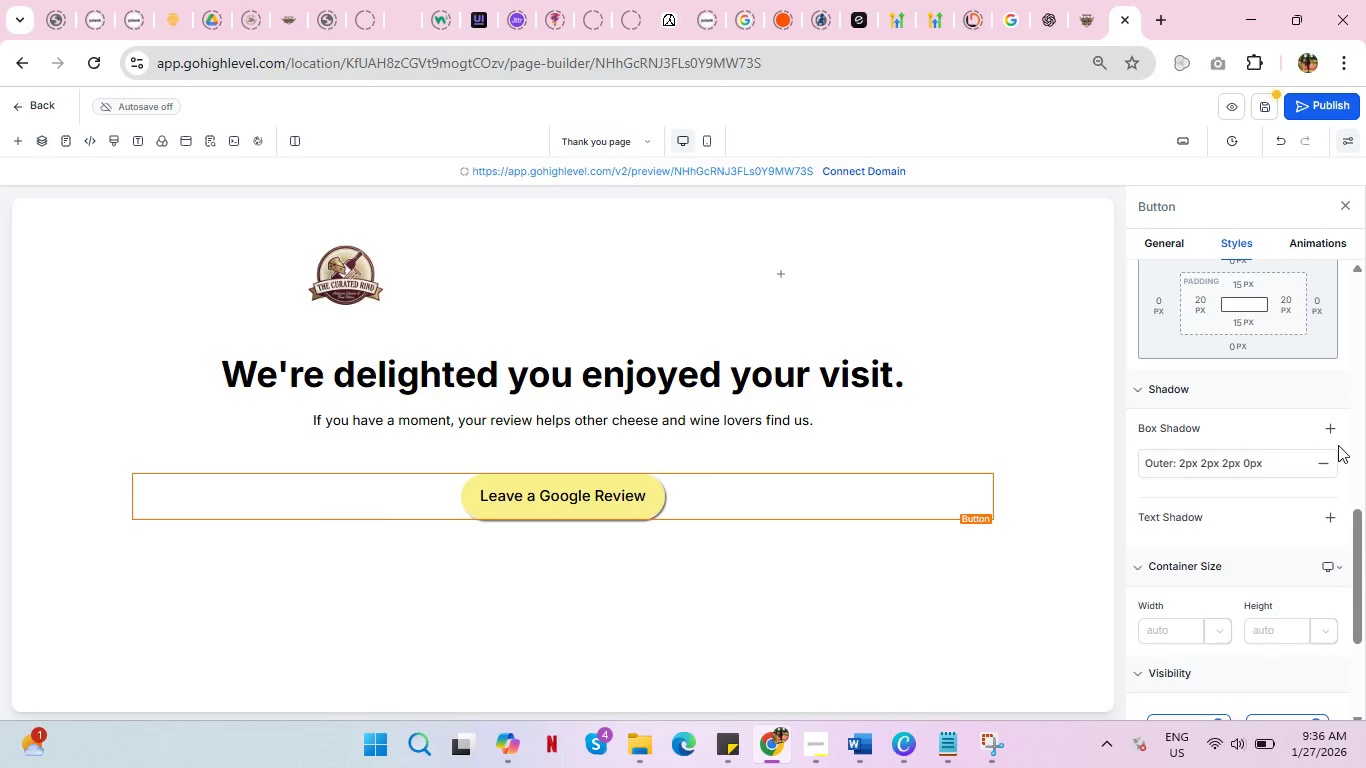 
scroll: coordinate [1267, 476], scroll_direction: up, amount: 22.0
 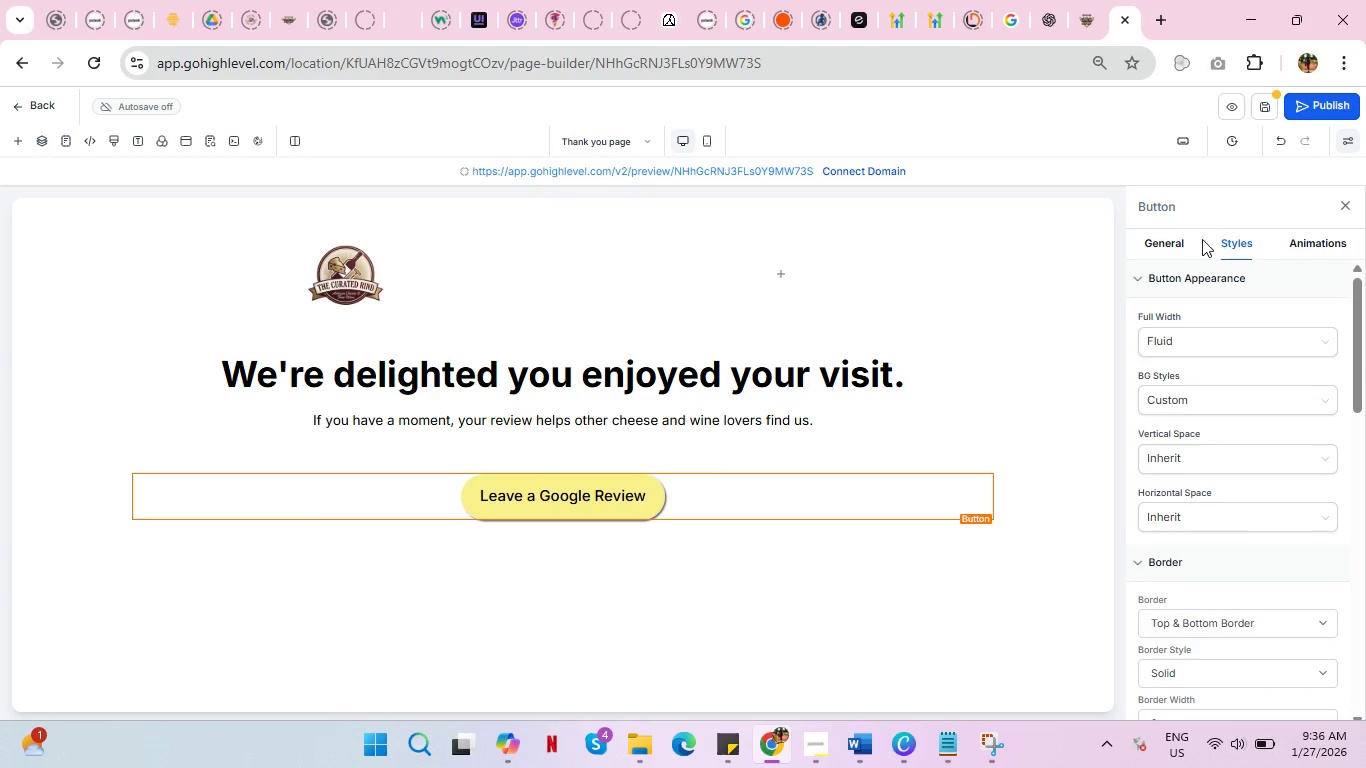 
left_click([1161, 237])
 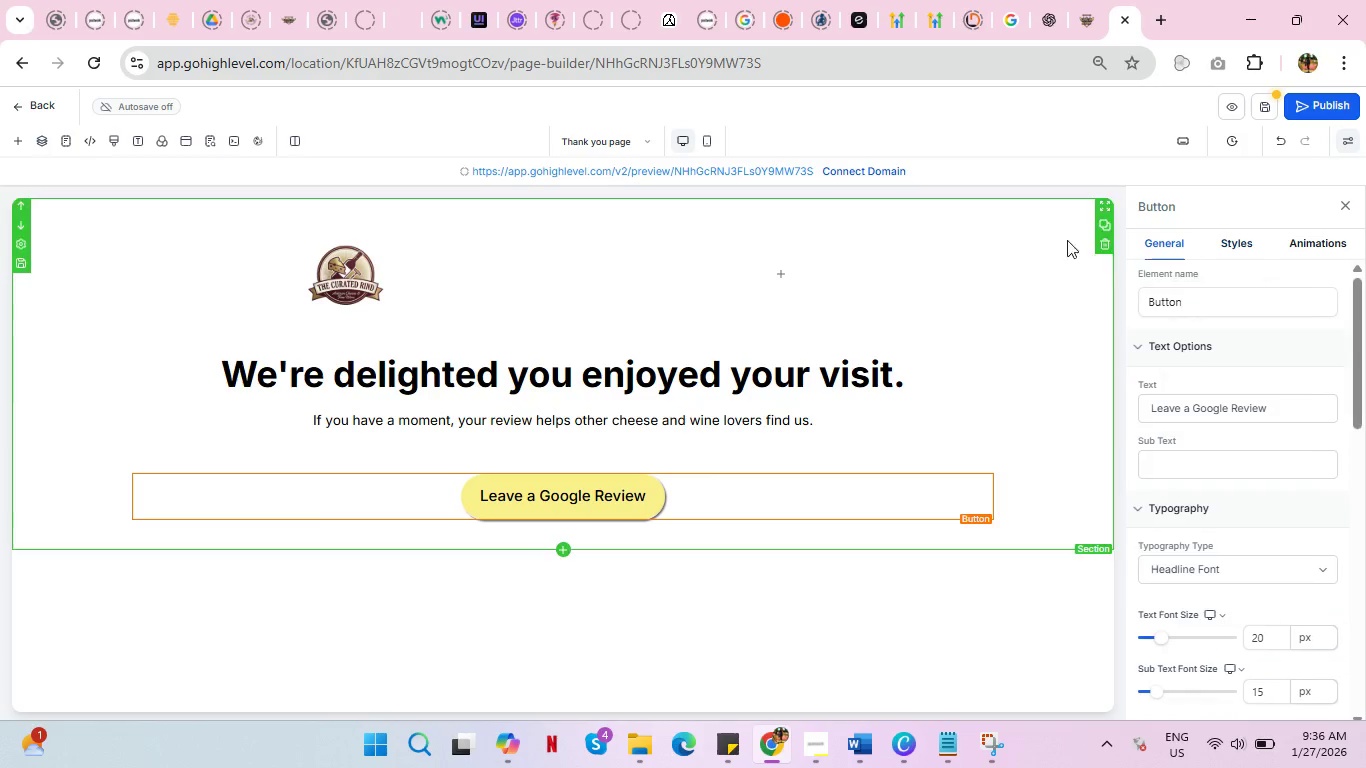 
left_click([1052, 236])
 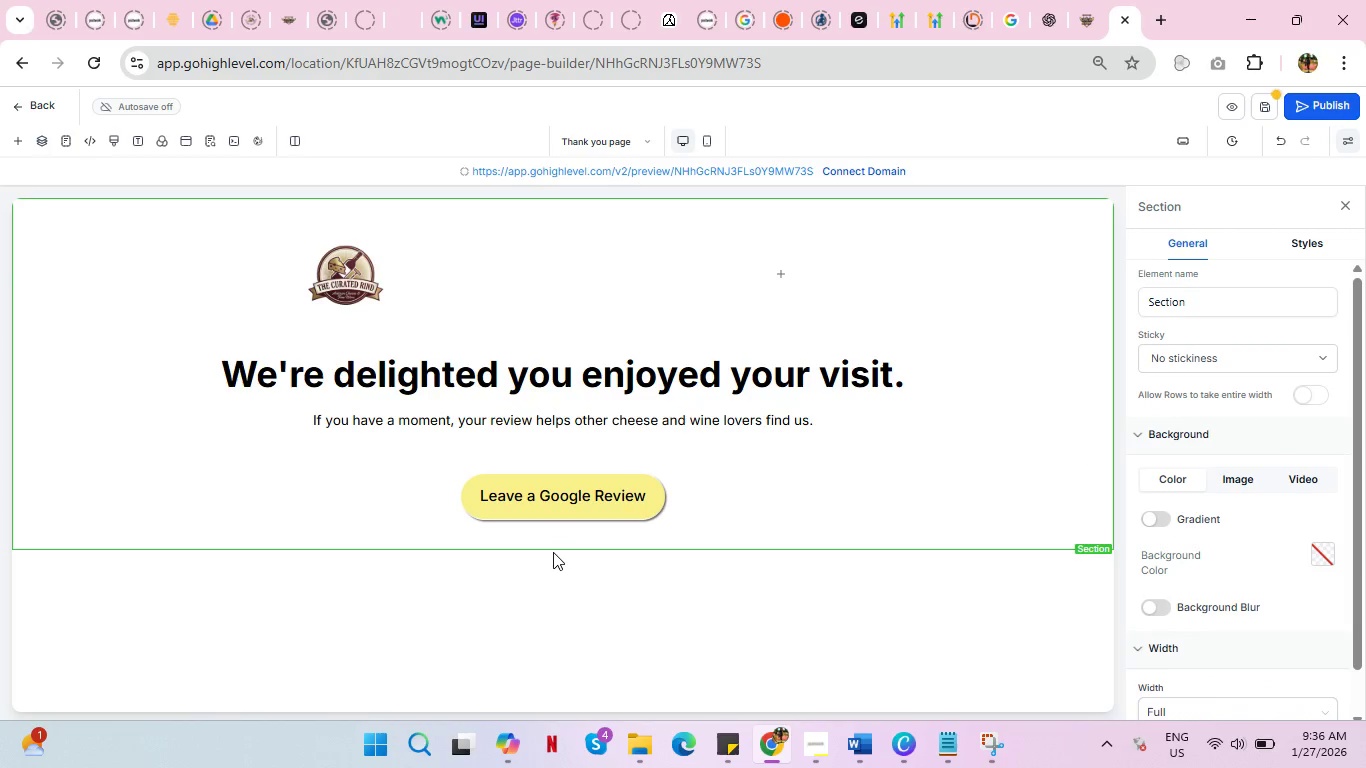 
left_click([561, 545])
 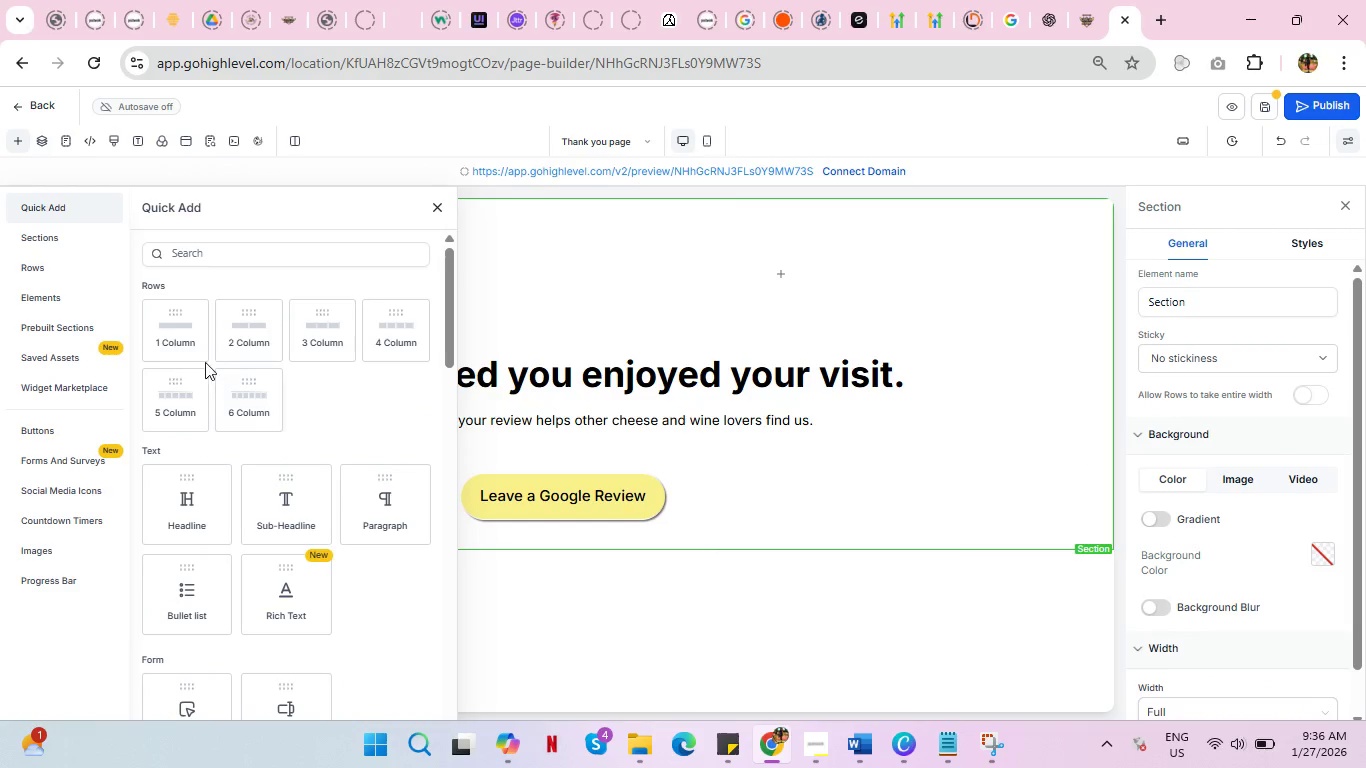 
left_click([178, 337])
 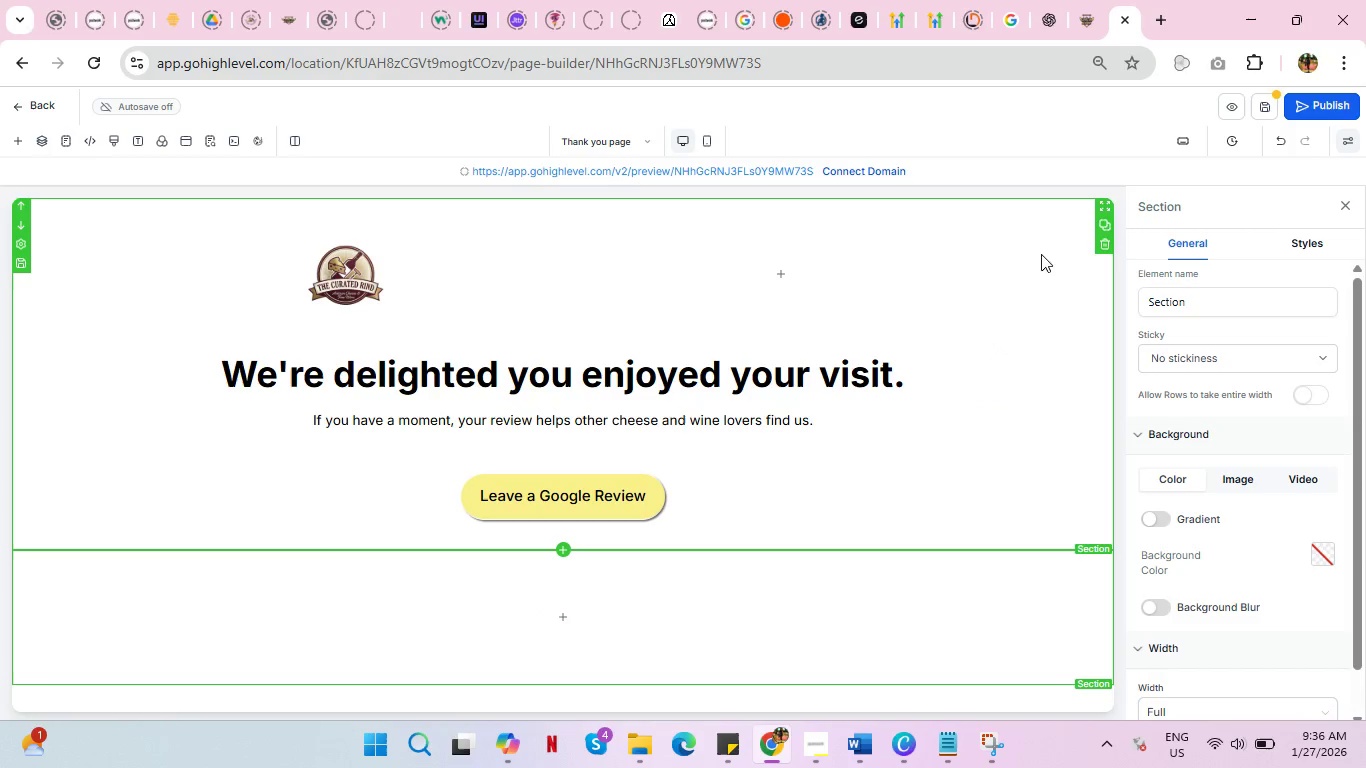 
left_click([1054, 223])
 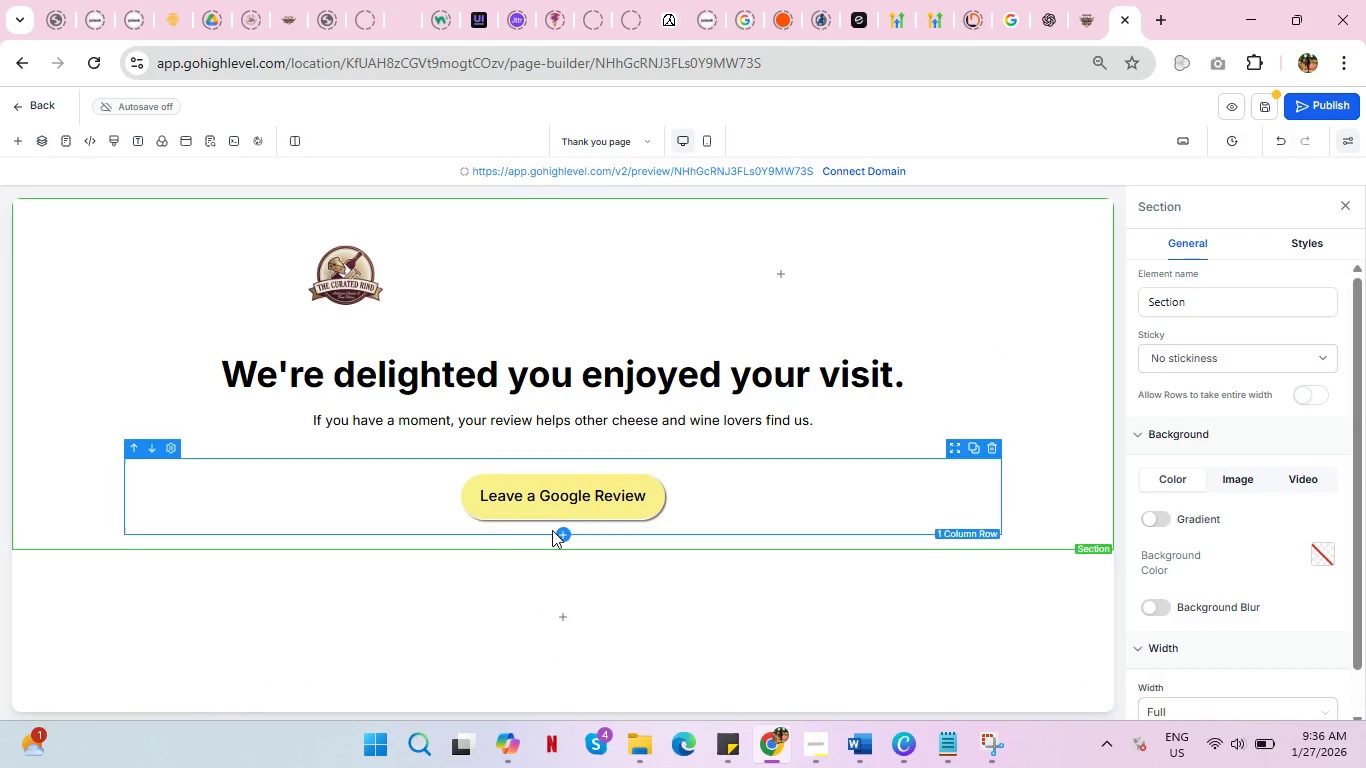 
left_click([562, 533])
 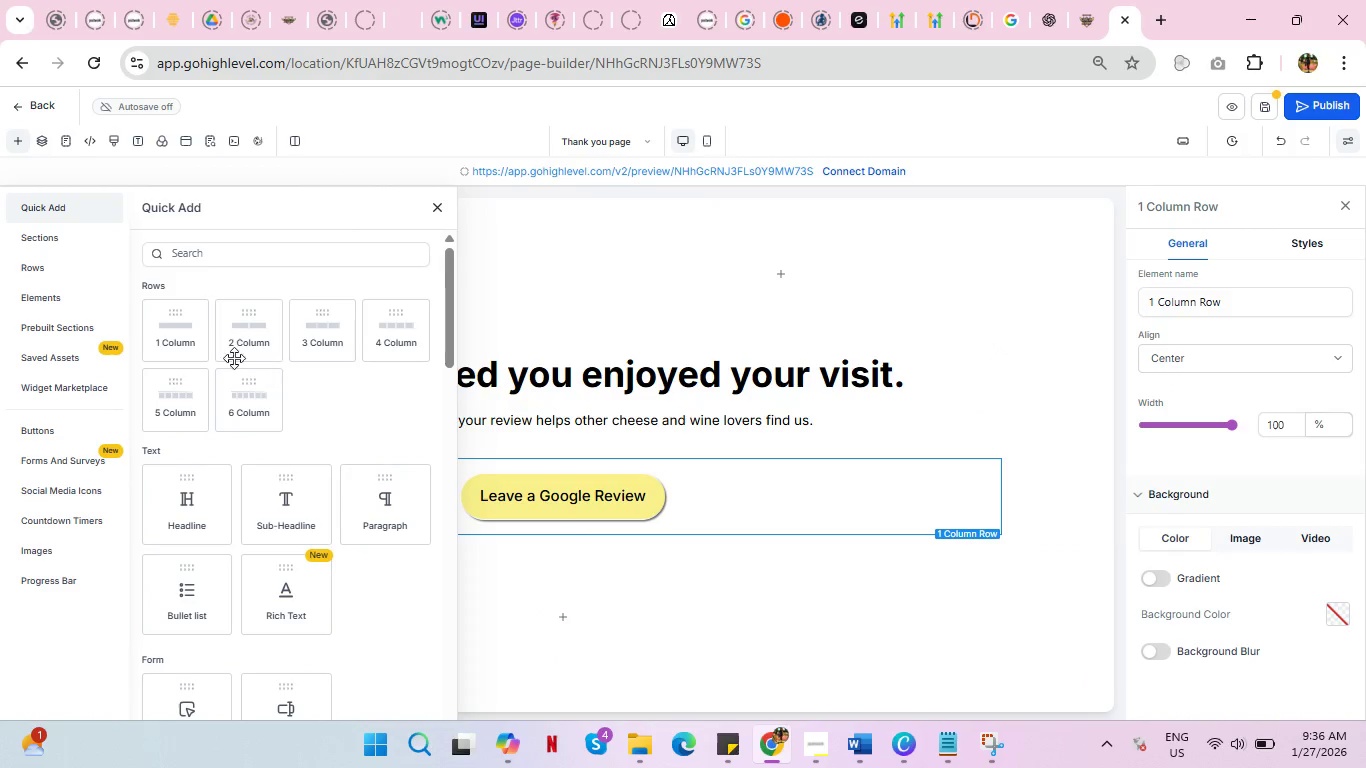 
left_click([179, 338])
 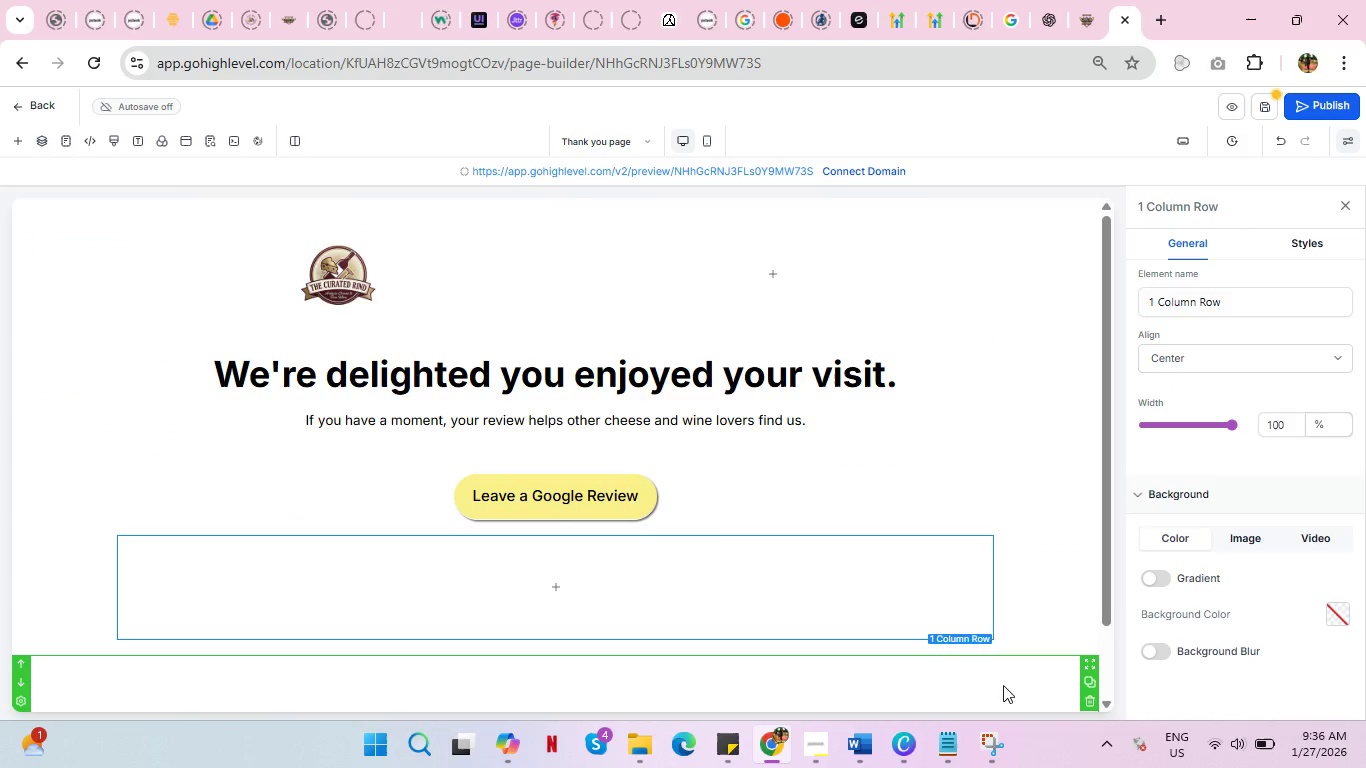 
scroll: coordinate [1040, 659], scroll_direction: down, amount: 3.0
 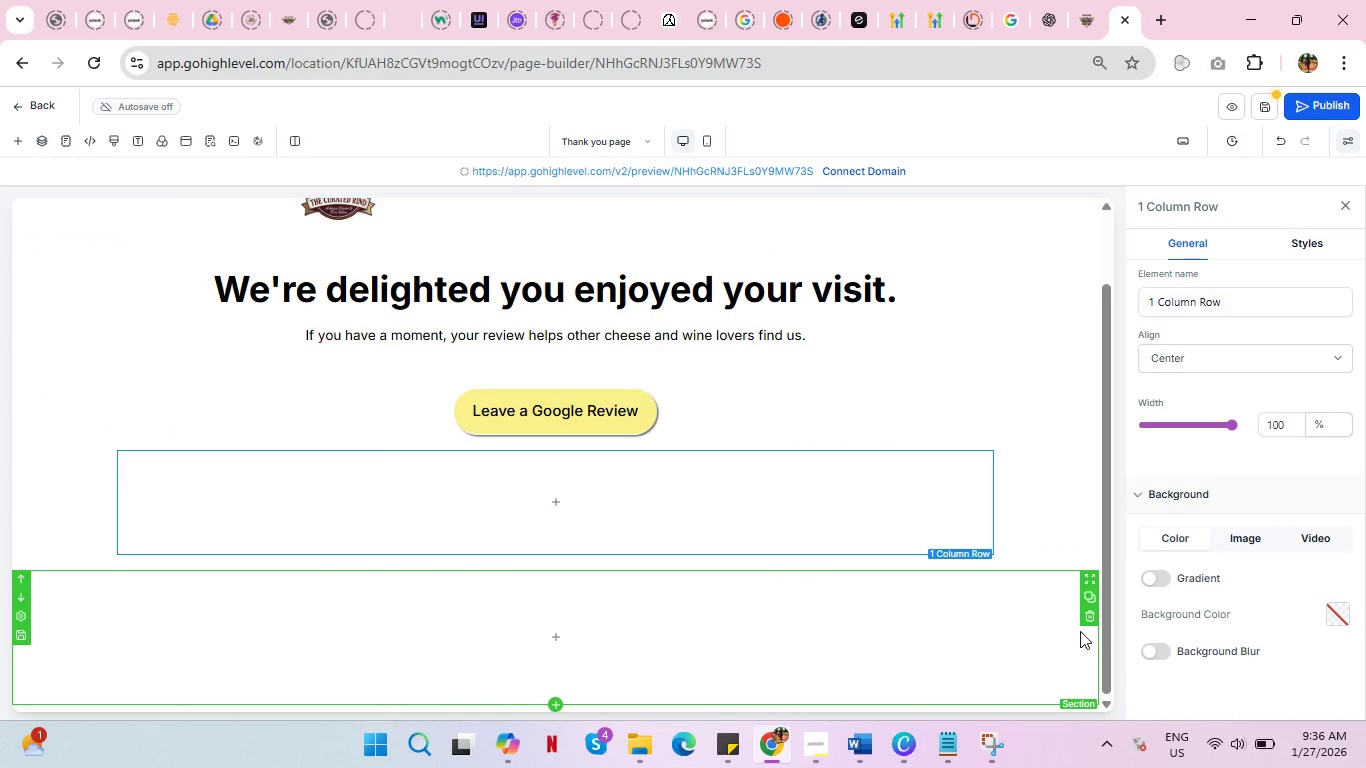 
left_click([1087, 621])
 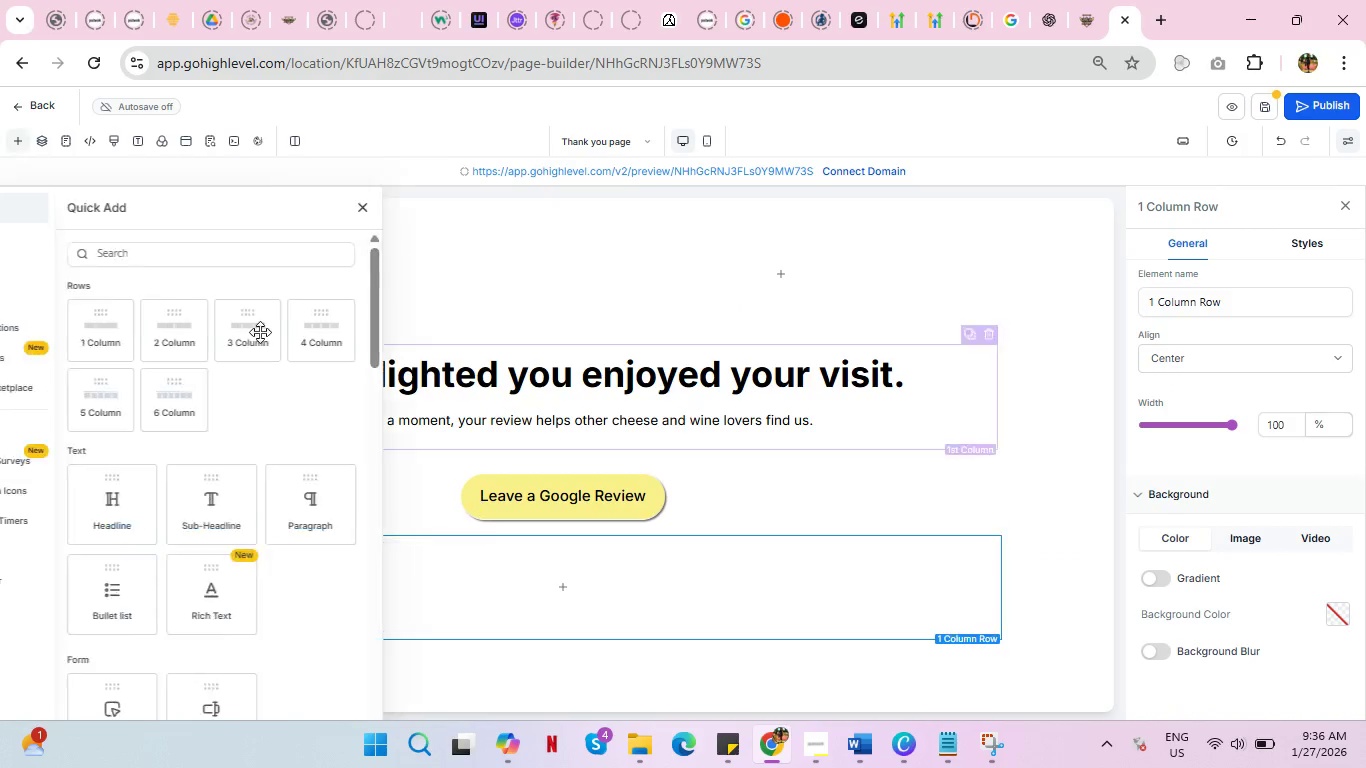 
left_click([172, 328])
 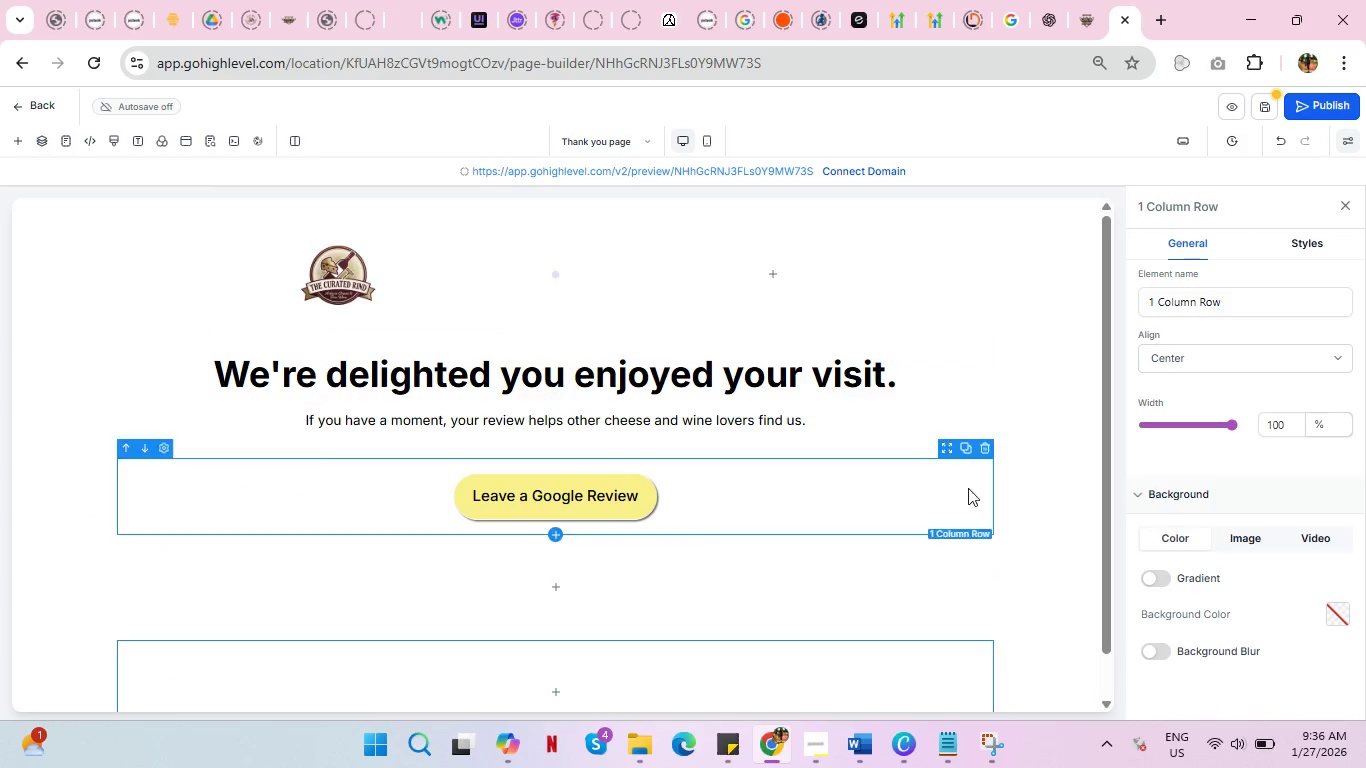 
scroll: coordinate [929, 417], scroll_direction: up, amount: 5.0
 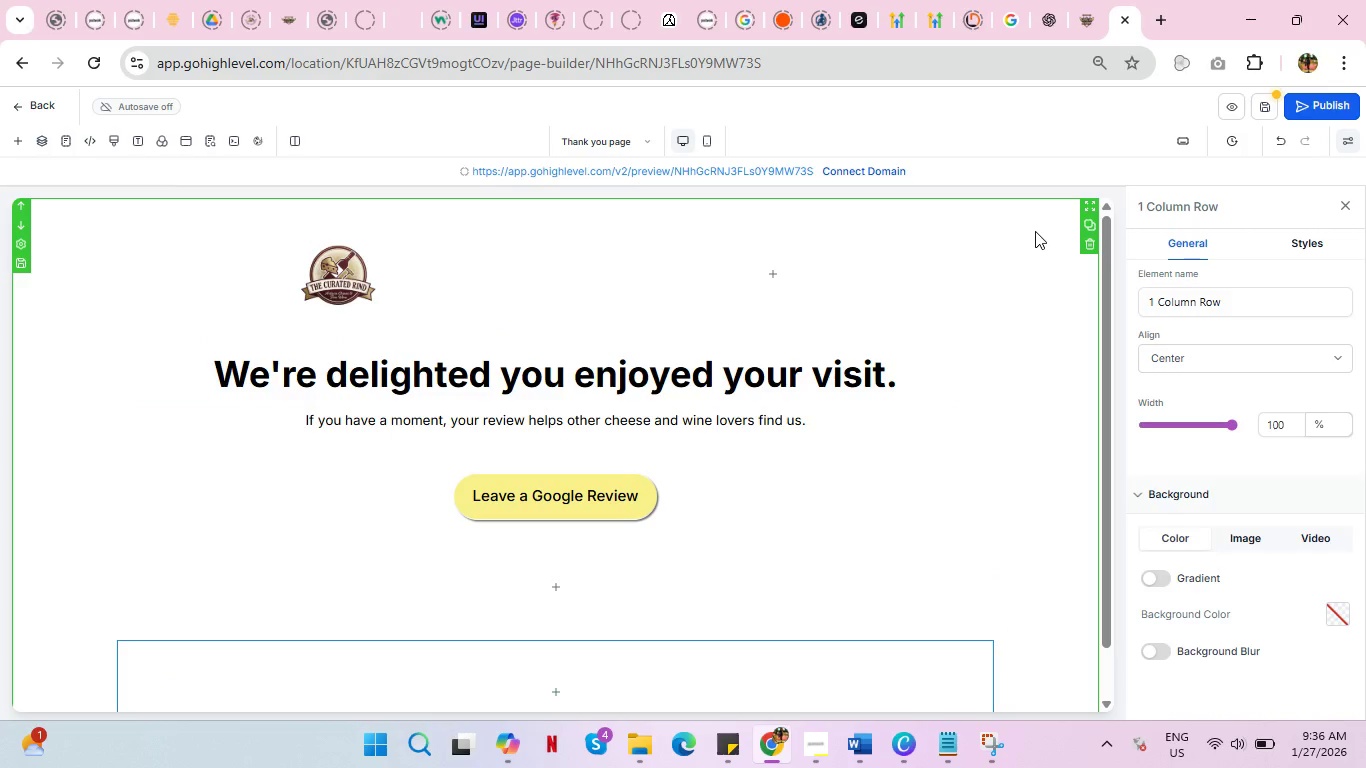 
left_click([1035, 231])
 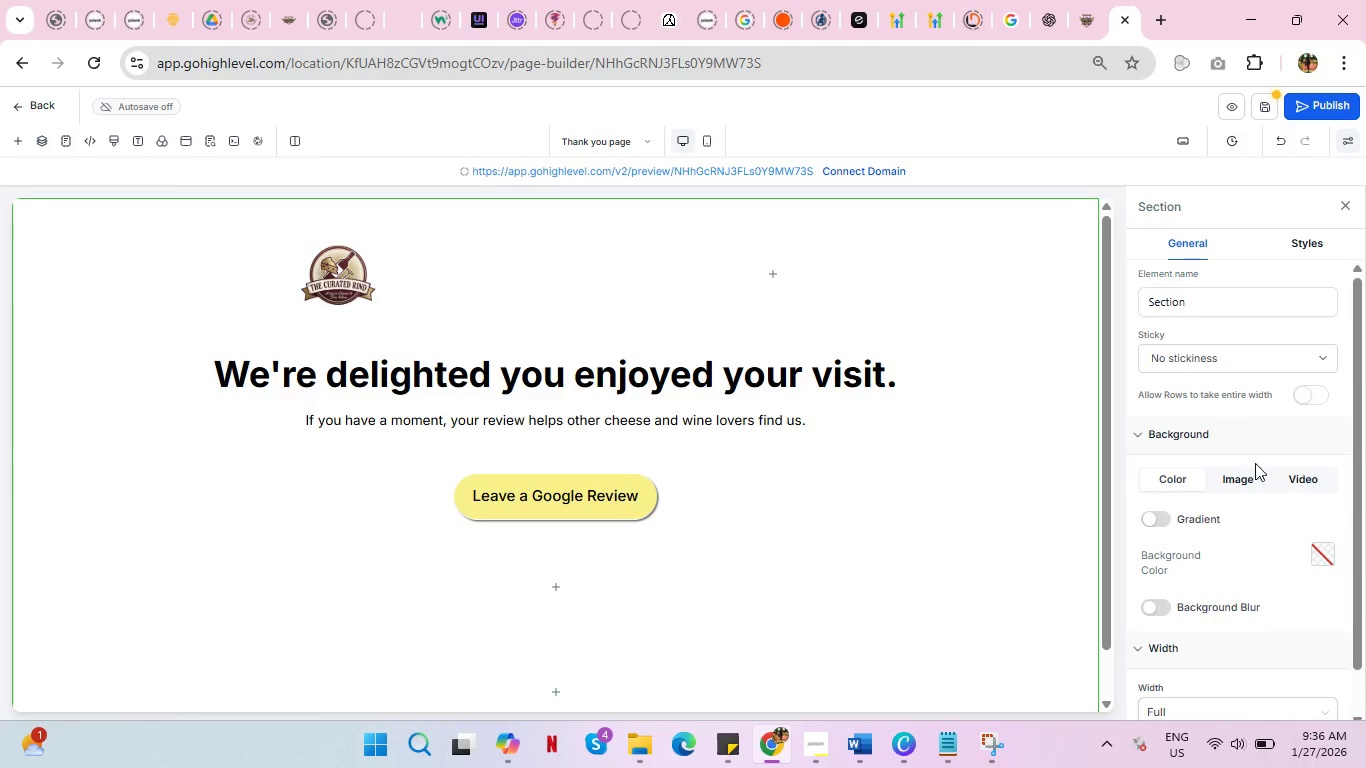 
left_click([1253, 472])
 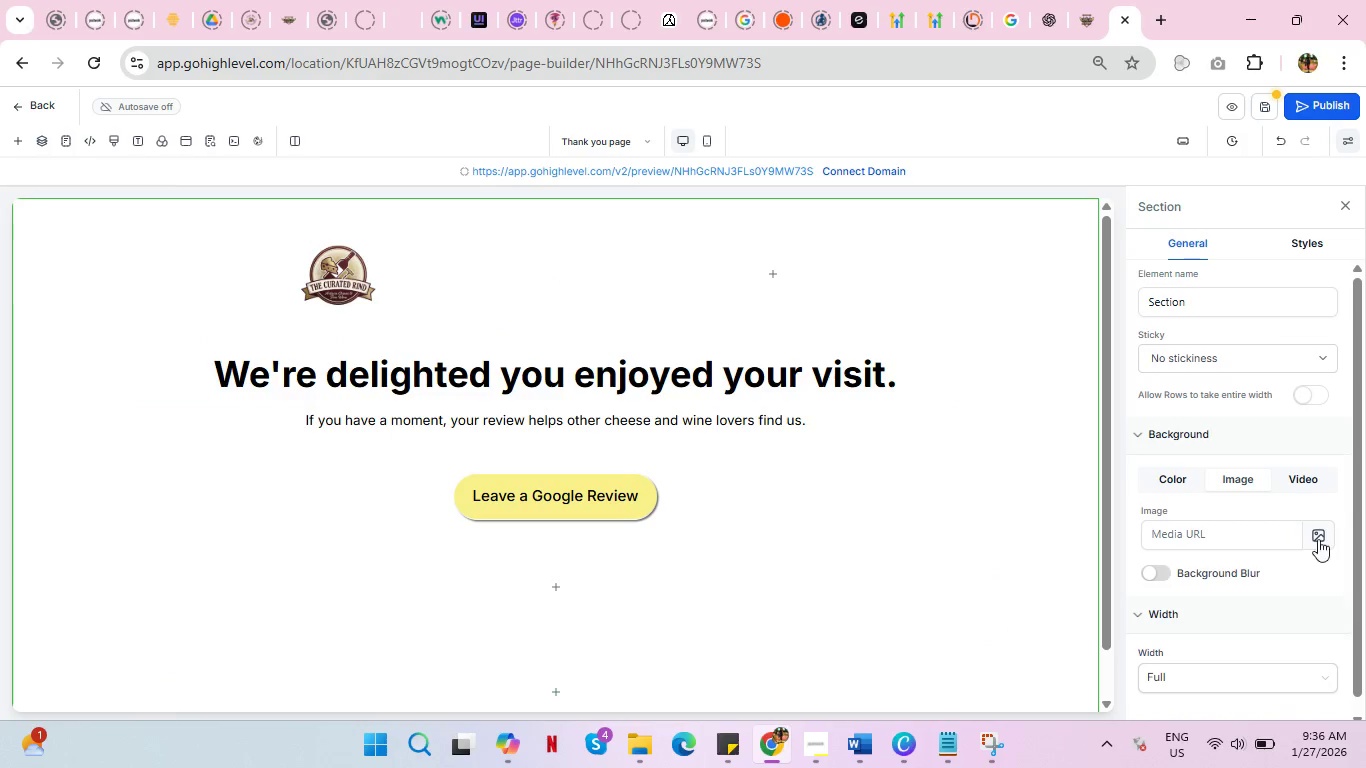 
left_click([1322, 537])
 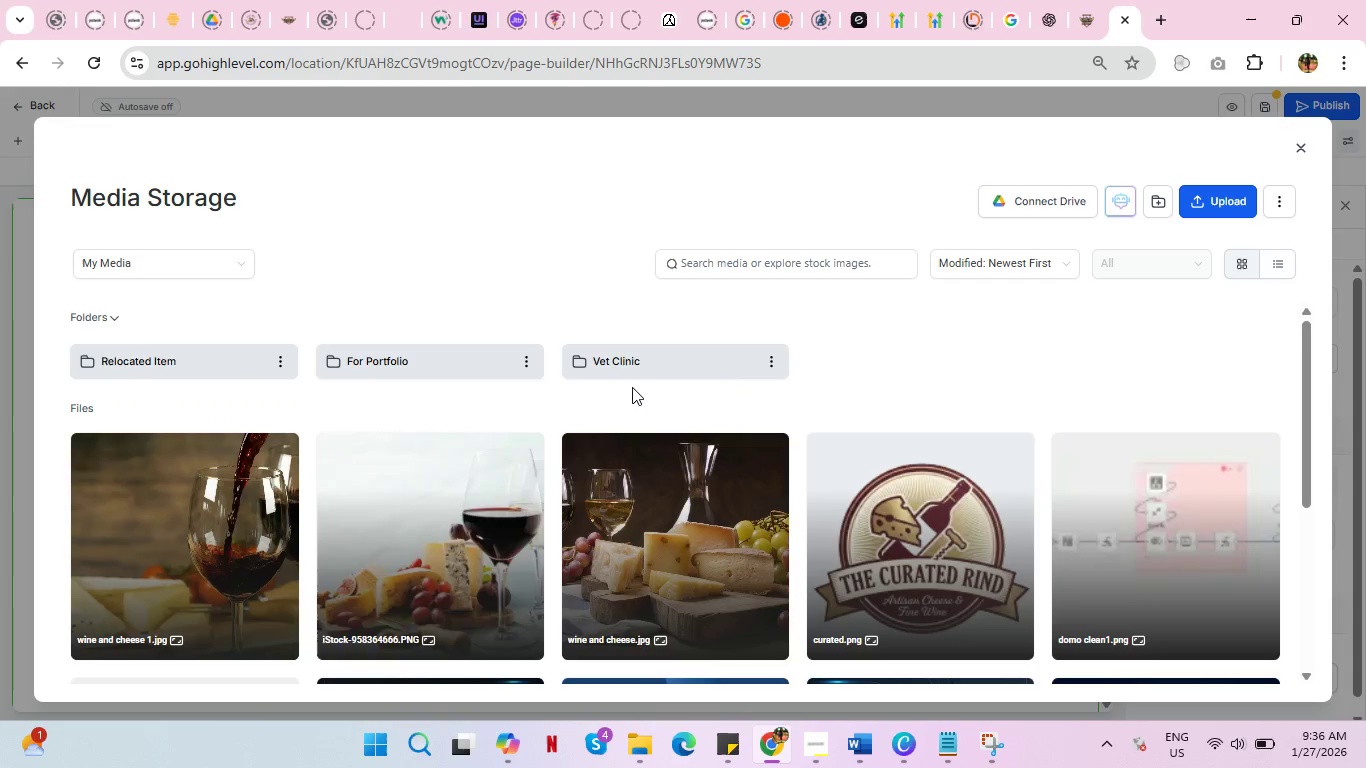 
left_click([436, 512])
 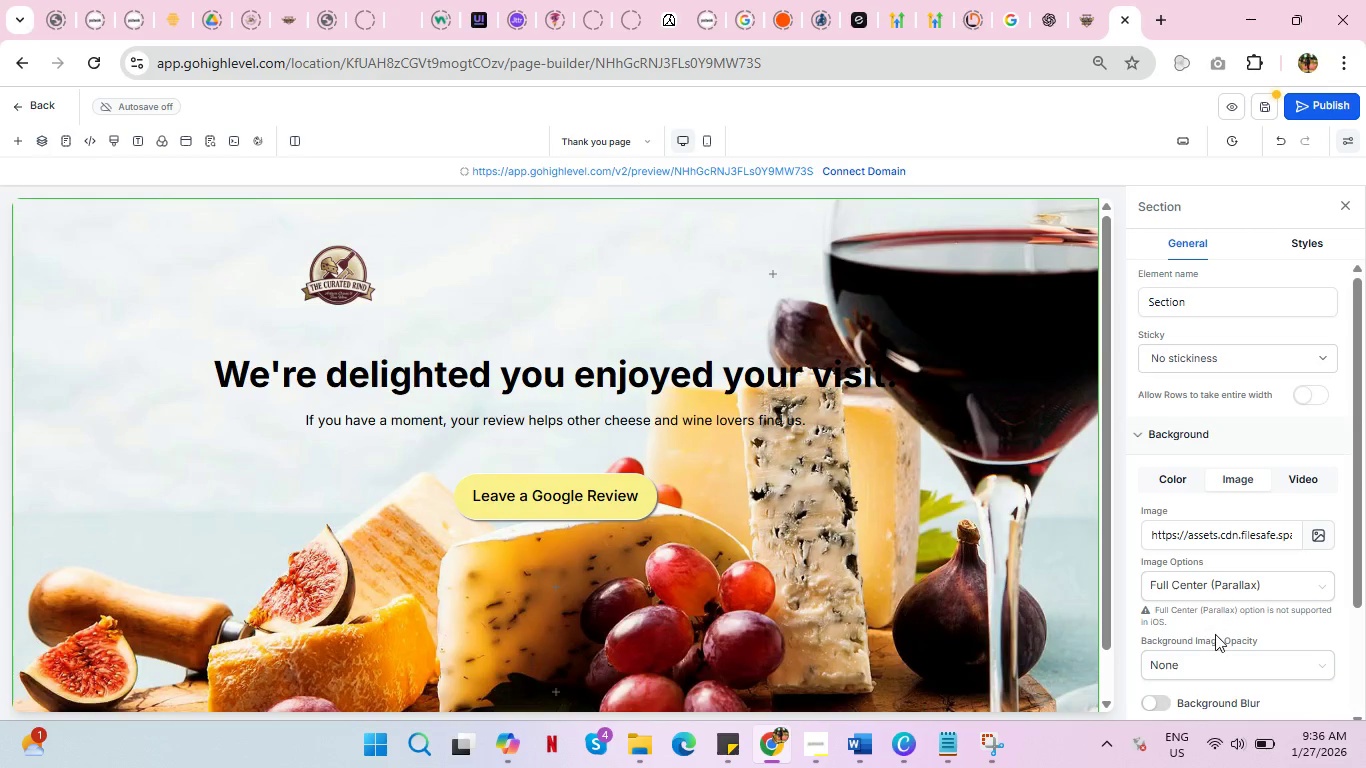 
wait(7.02)
 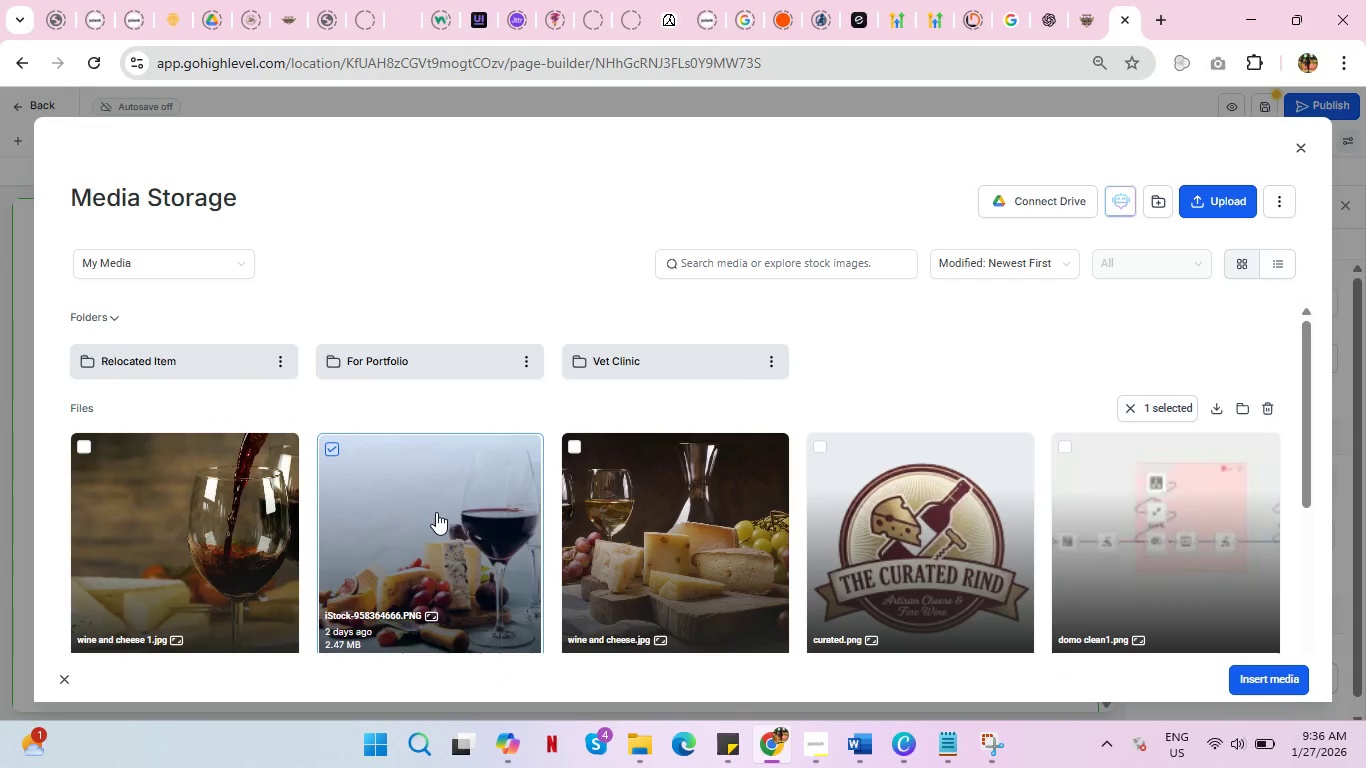 
scroll: coordinate [1264, 585], scroll_direction: down, amount: 2.0
 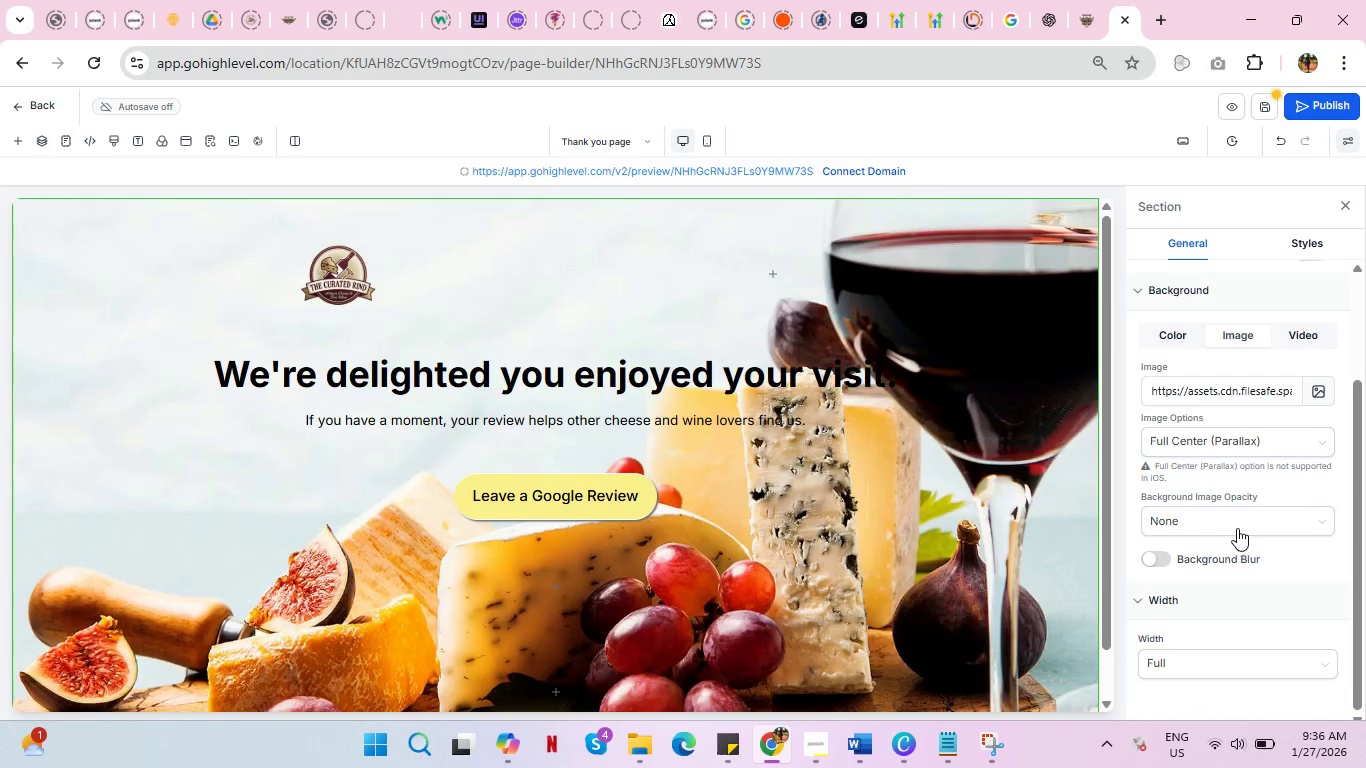 
left_click([1244, 523])
 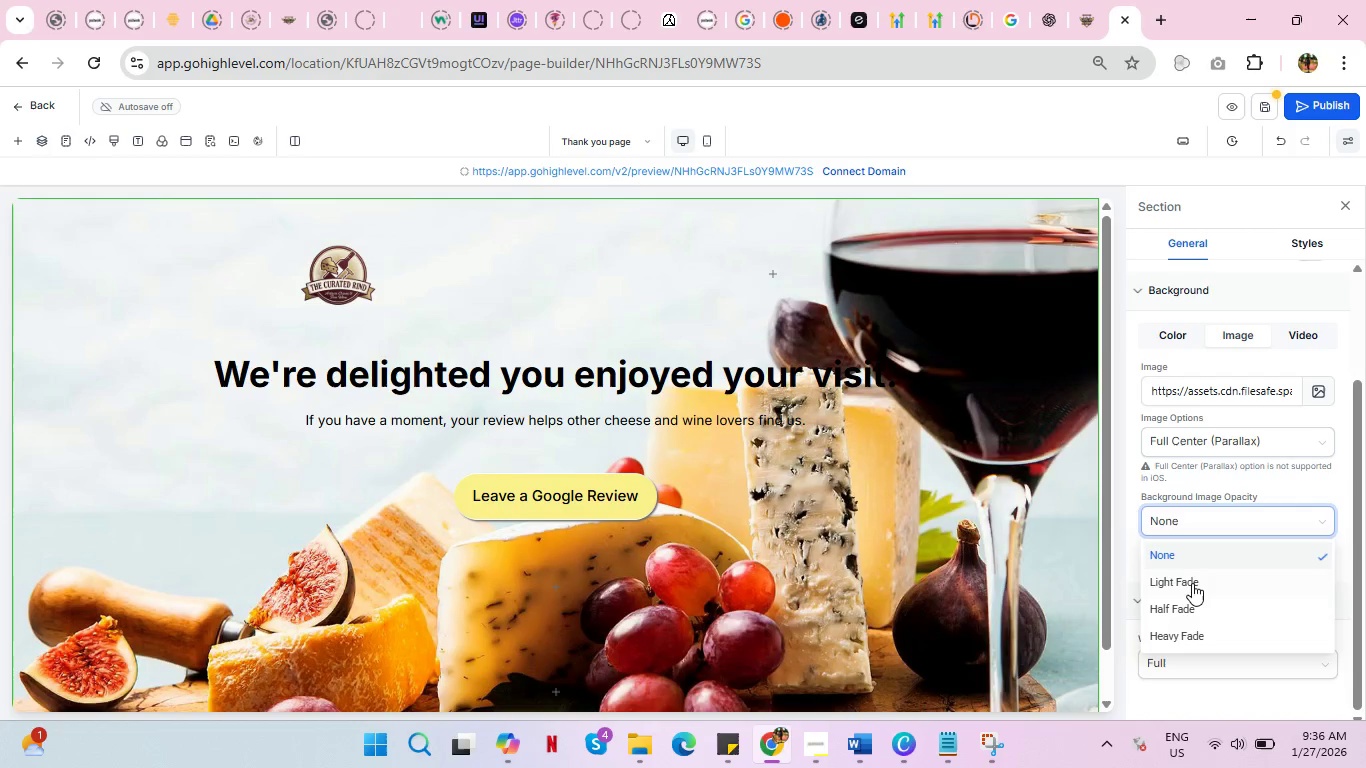 
mouse_move([1201, 566])
 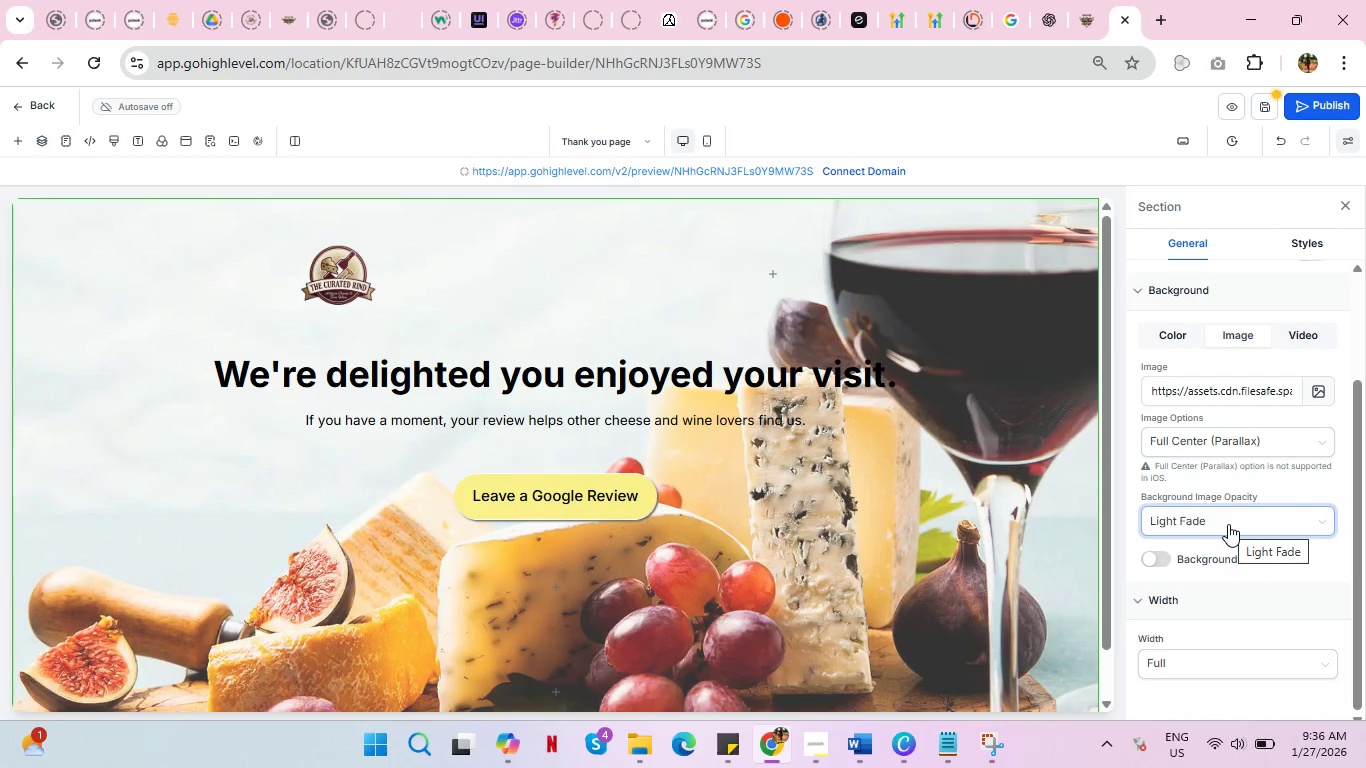 
left_click([1228, 524])
 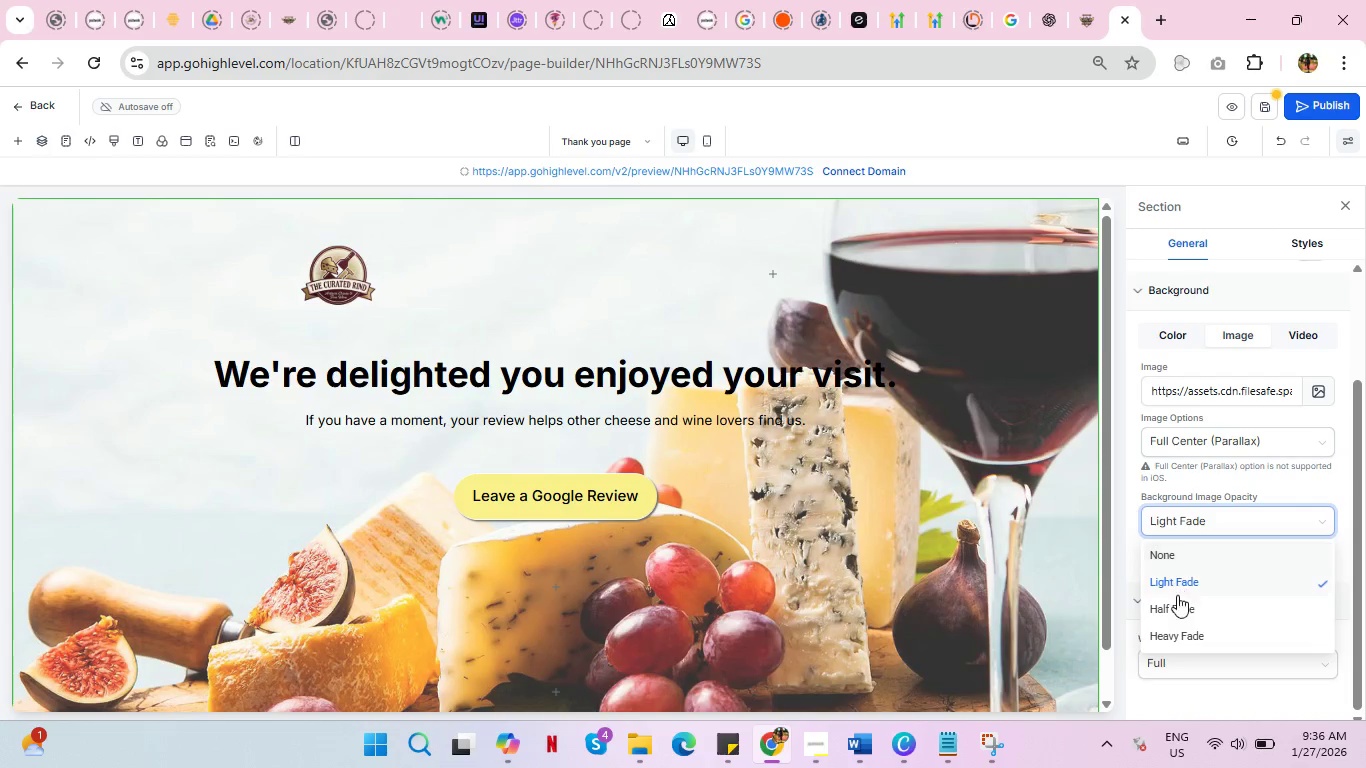 
left_click([1177, 603])
 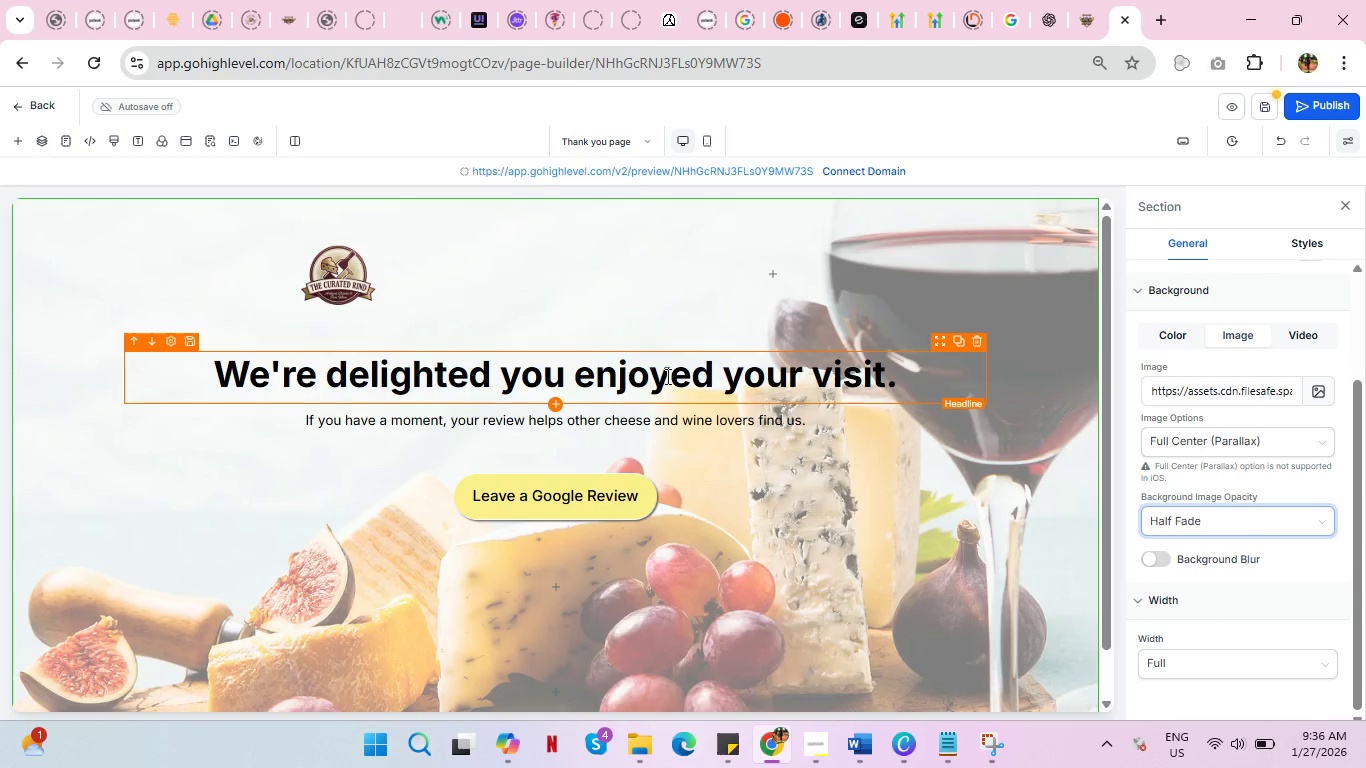 
left_click([669, 357])
 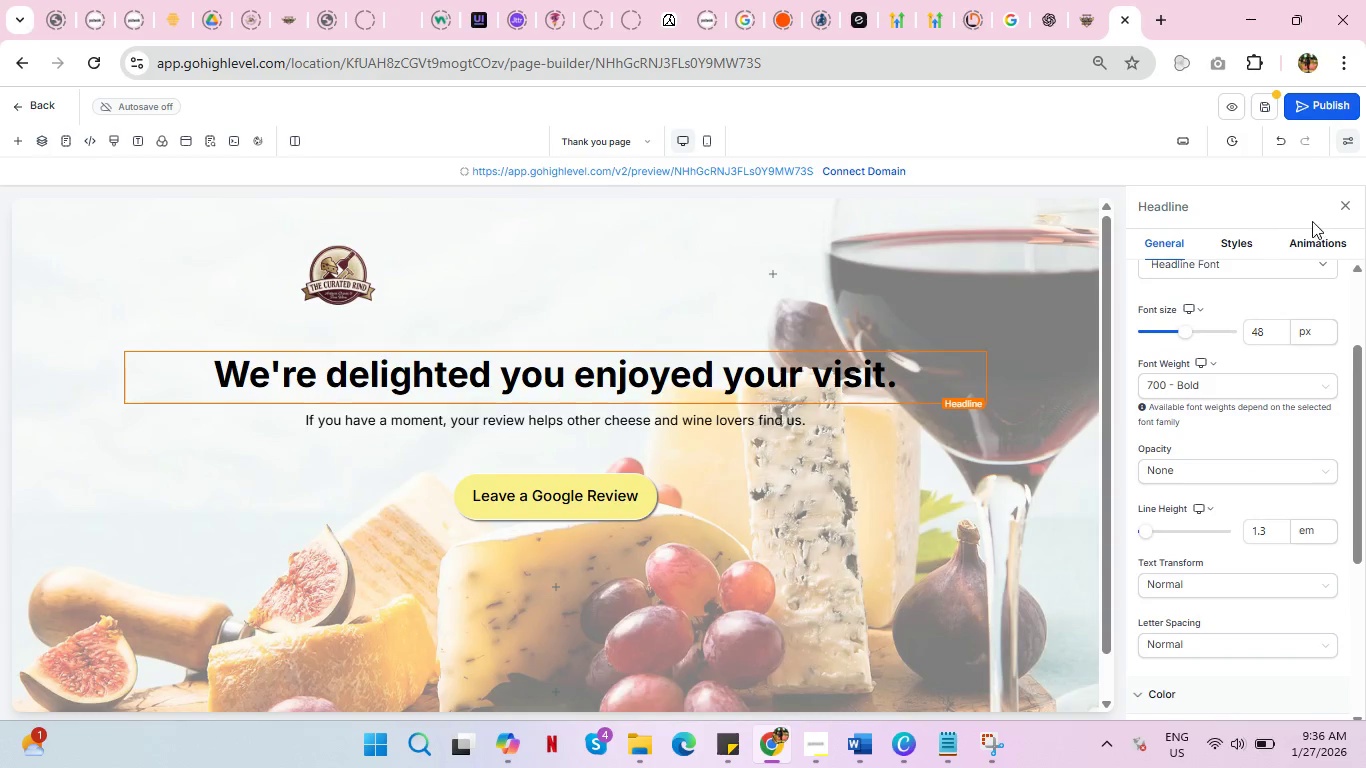 
left_click([1222, 240])
 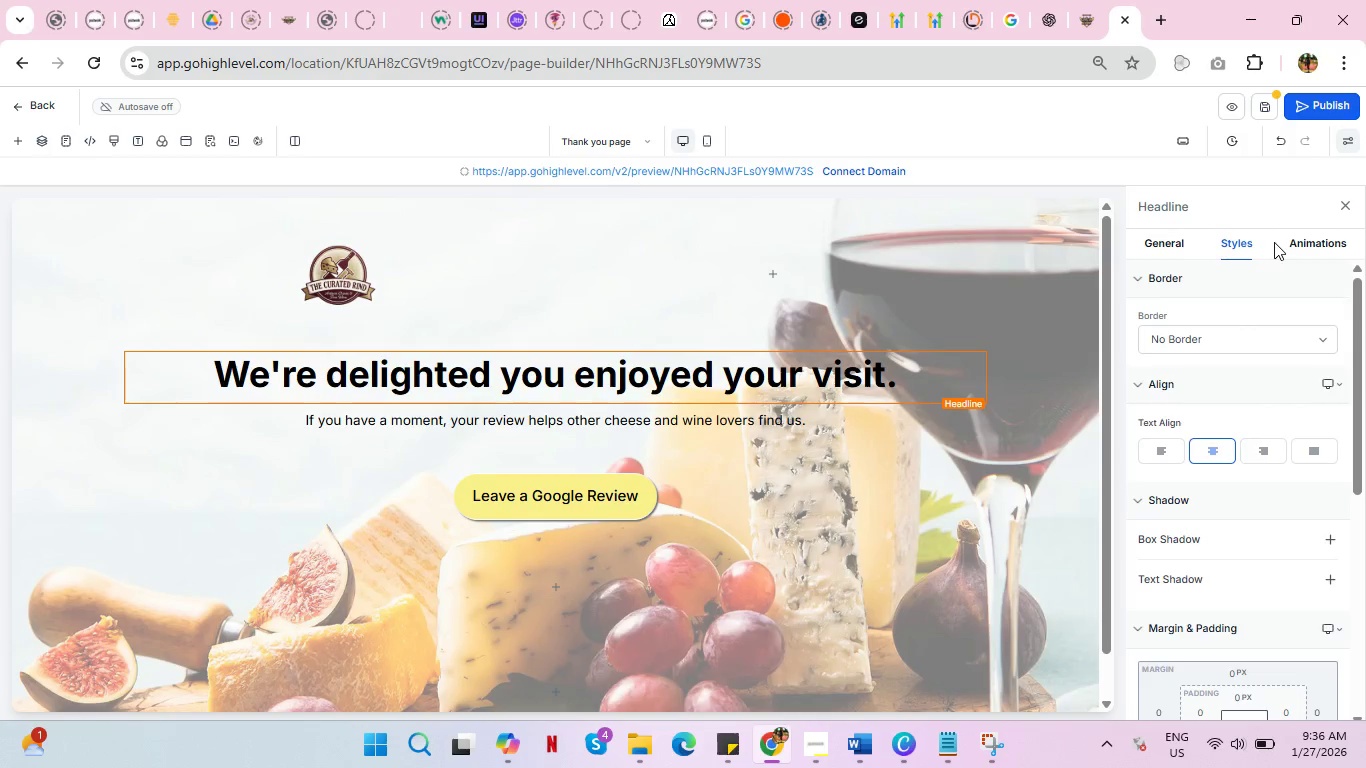 
left_click([1295, 242])
 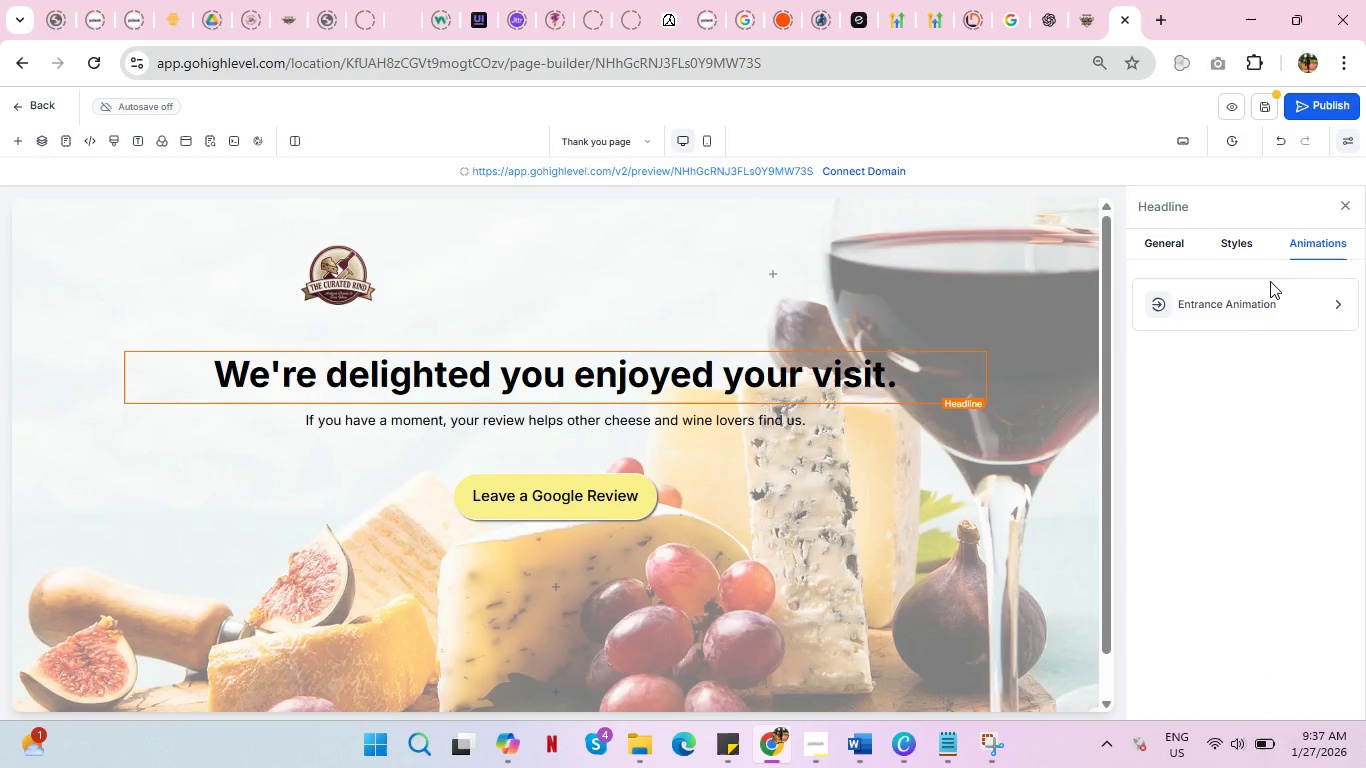 
left_click([1264, 300])
 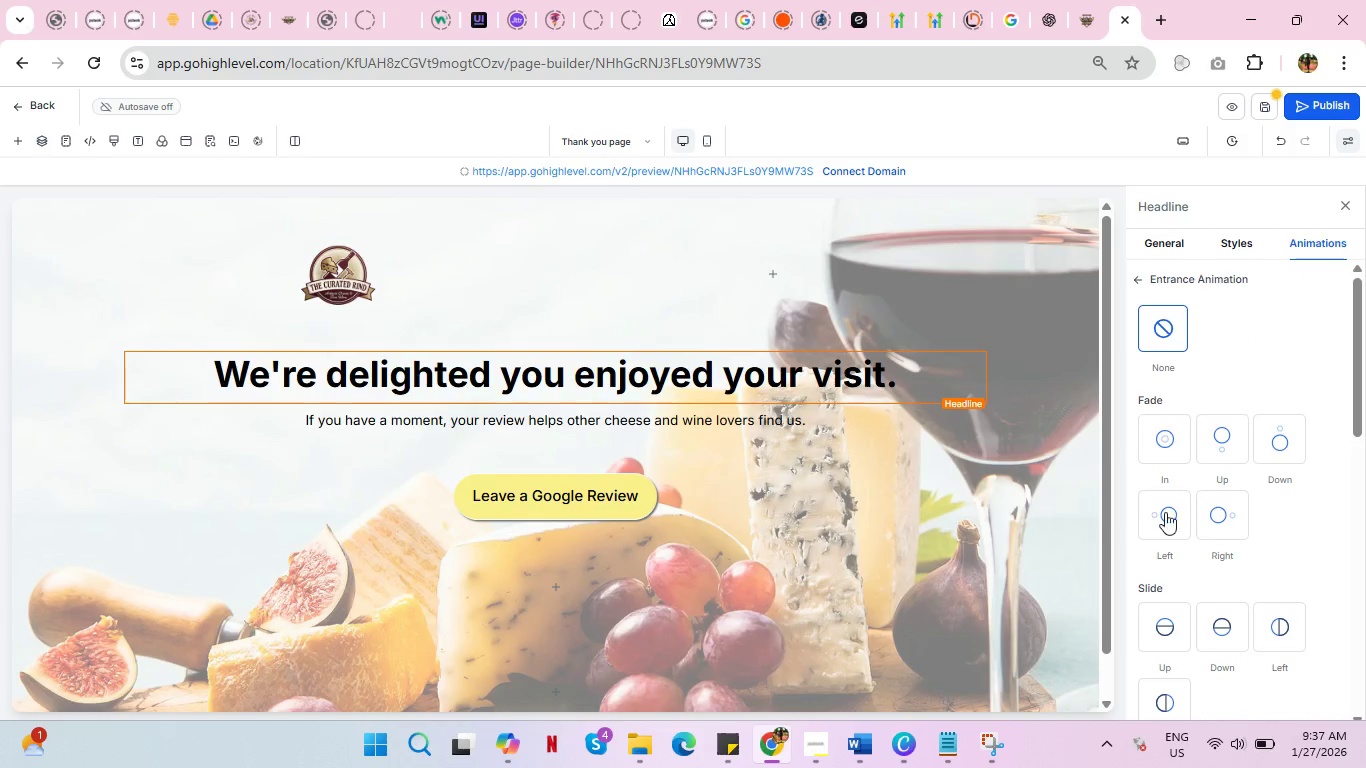 
left_click([1172, 447])
 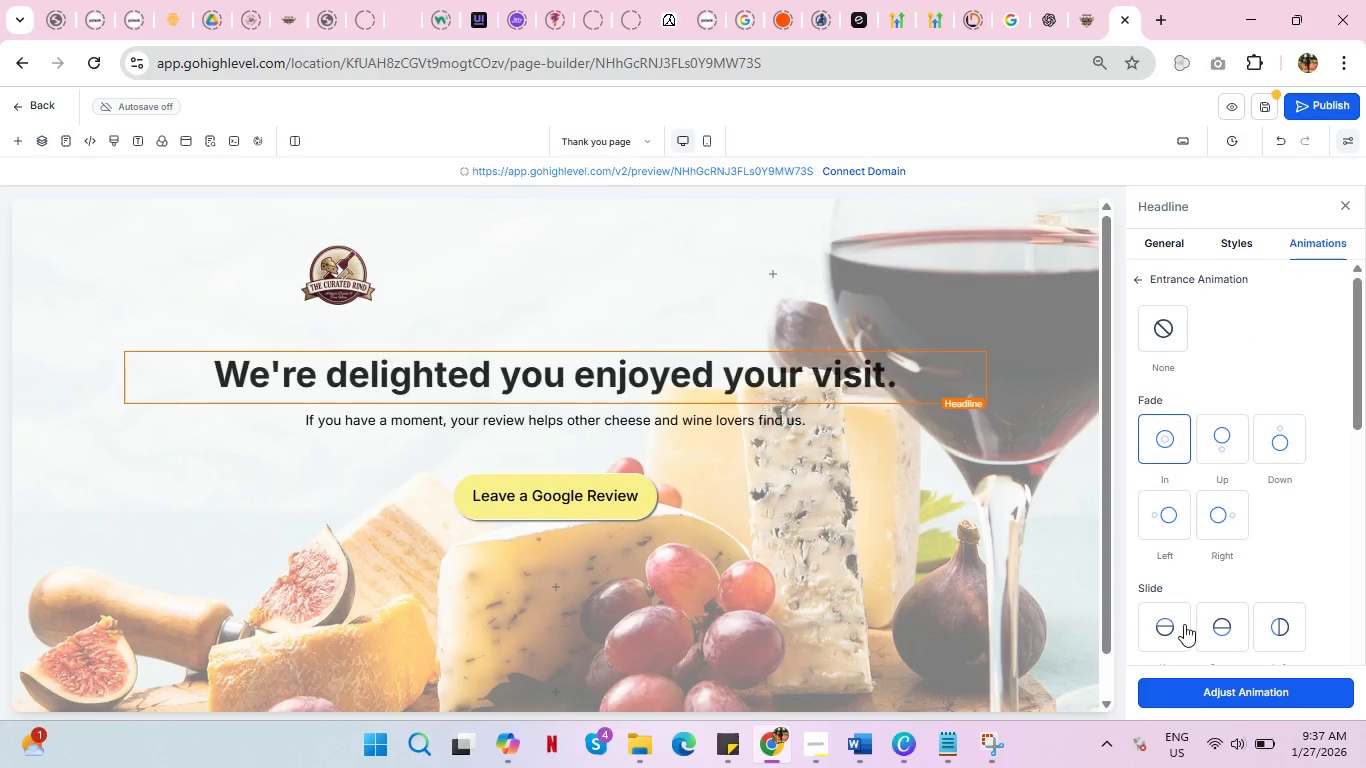 
left_click([1168, 621])
 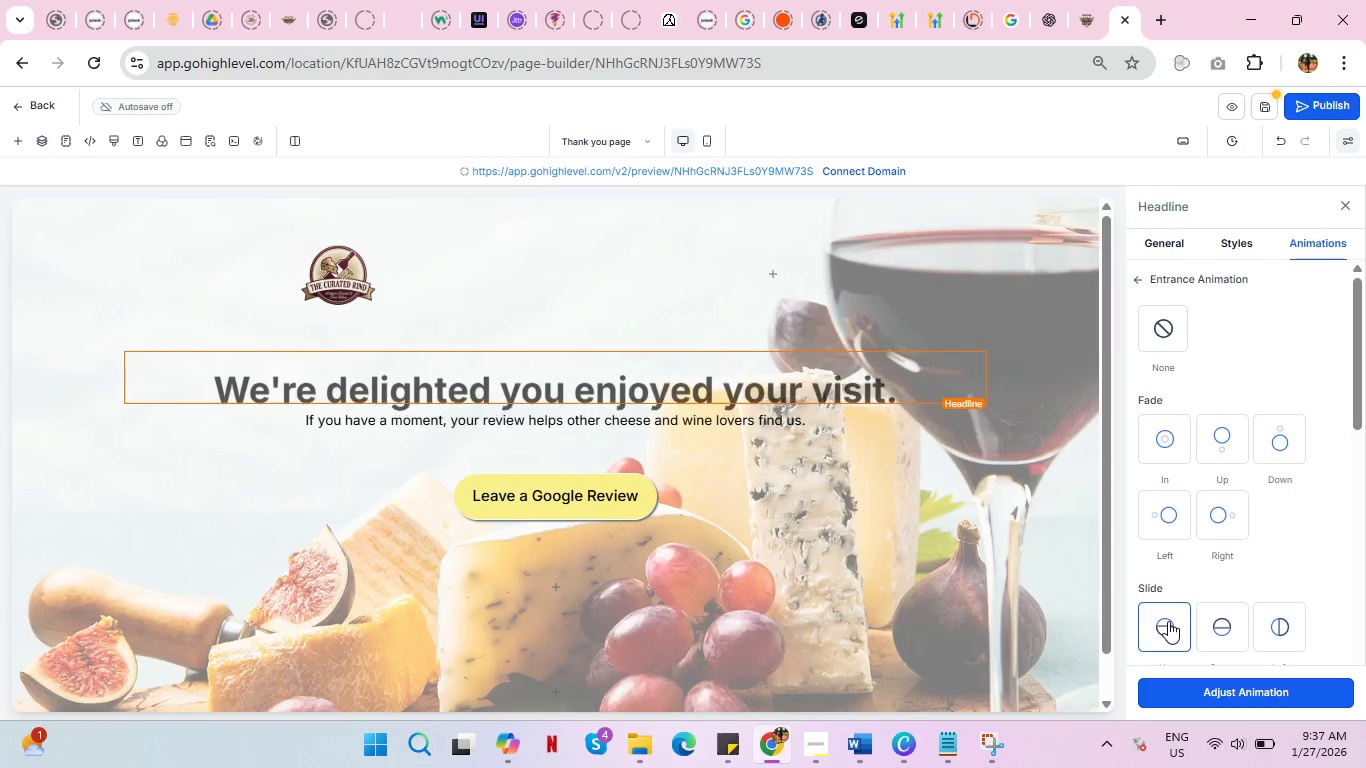 
left_click([1219, 624])
 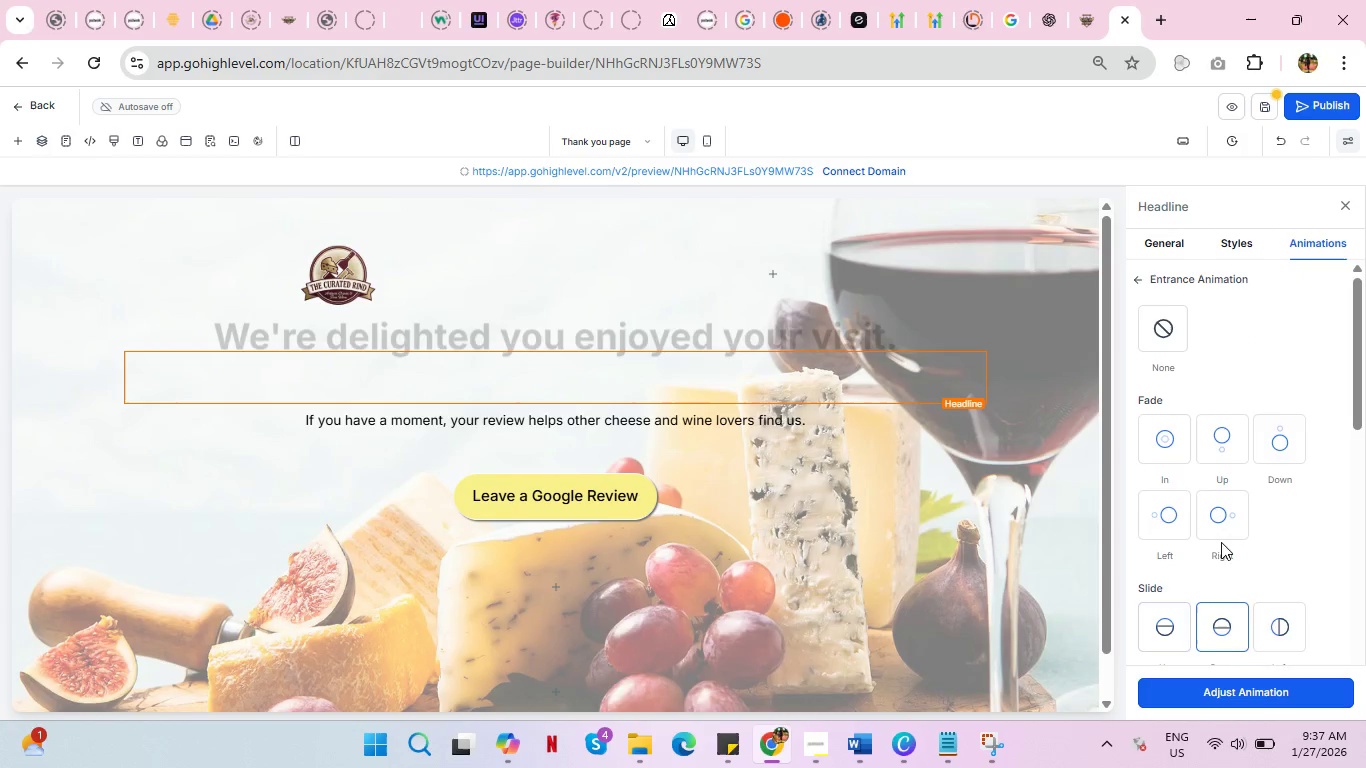 
scroll: coordinate [1223, 526], scroll_direction: down, amount: 3.0
 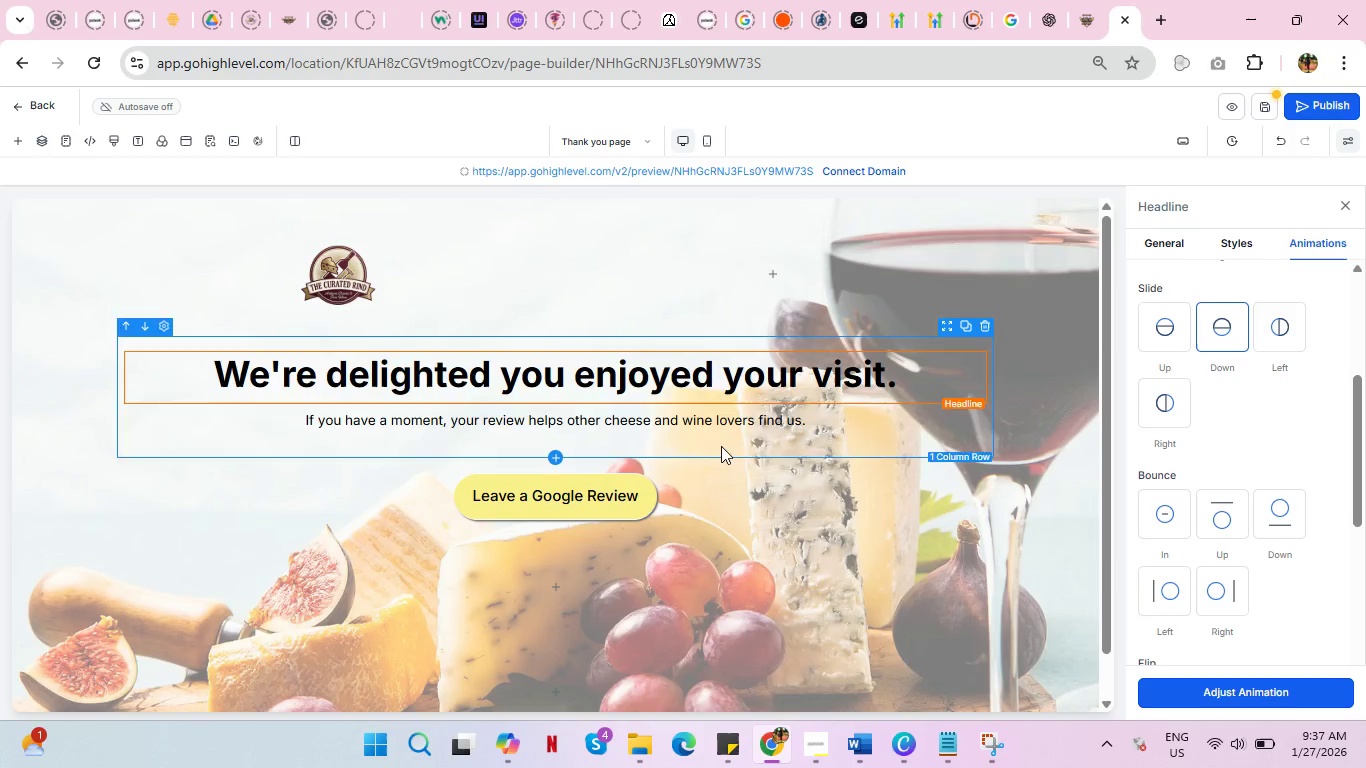 
left_click([735, 423])
 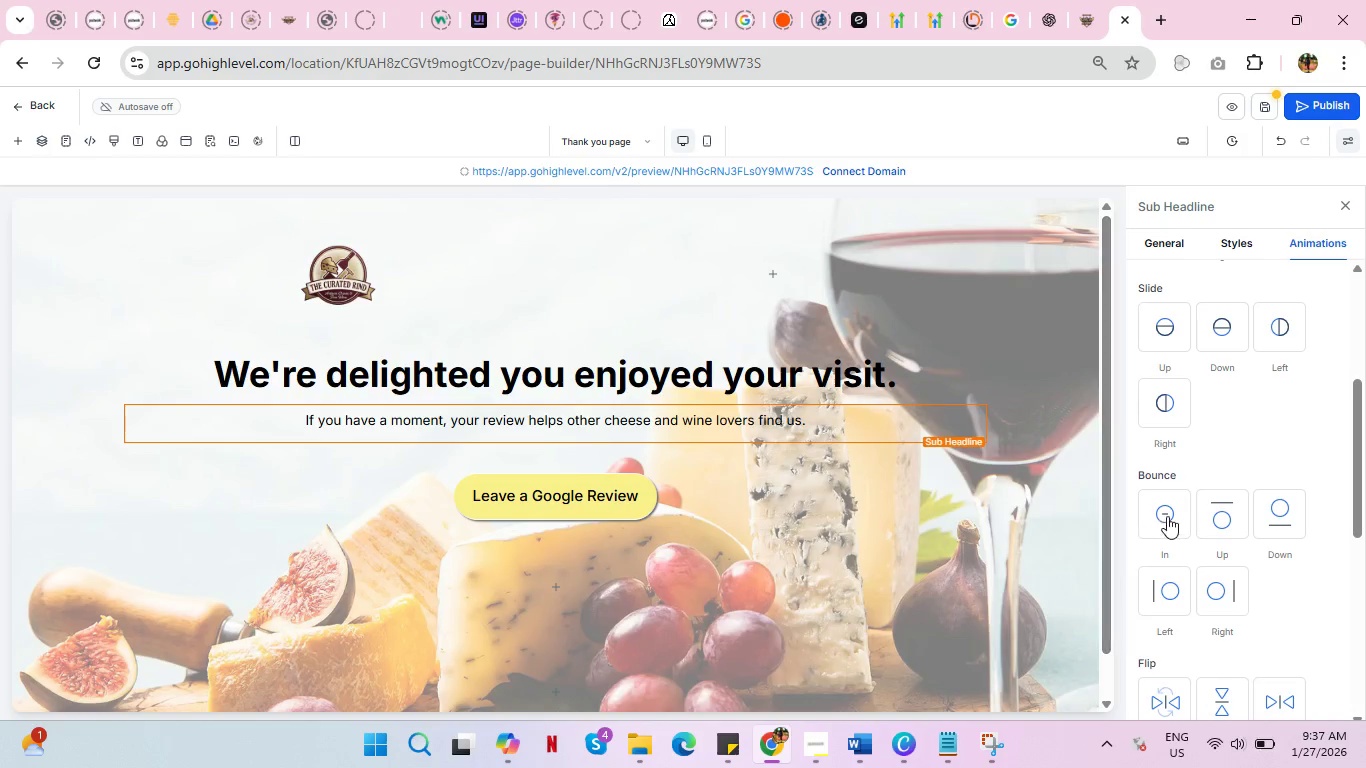 
left_click([1209, 513])
 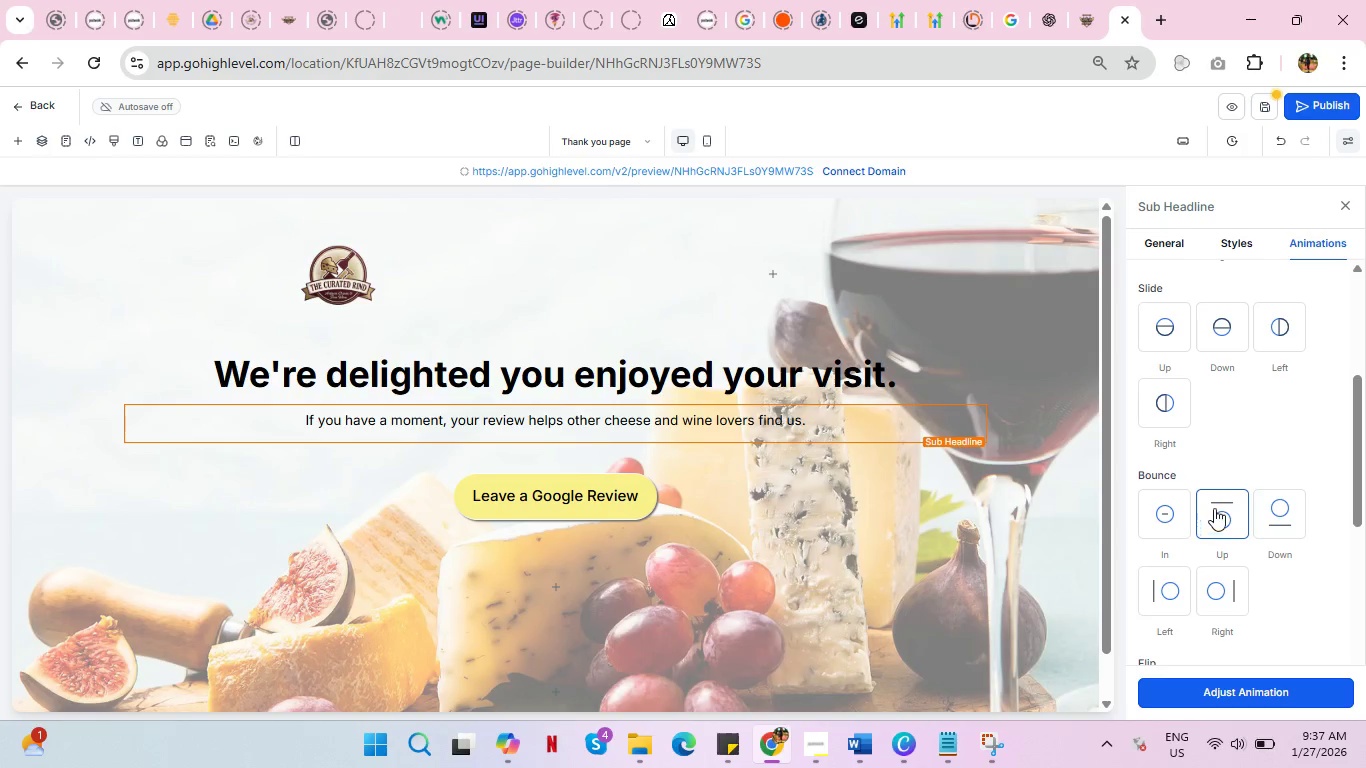 
left_click([1226, 437])
 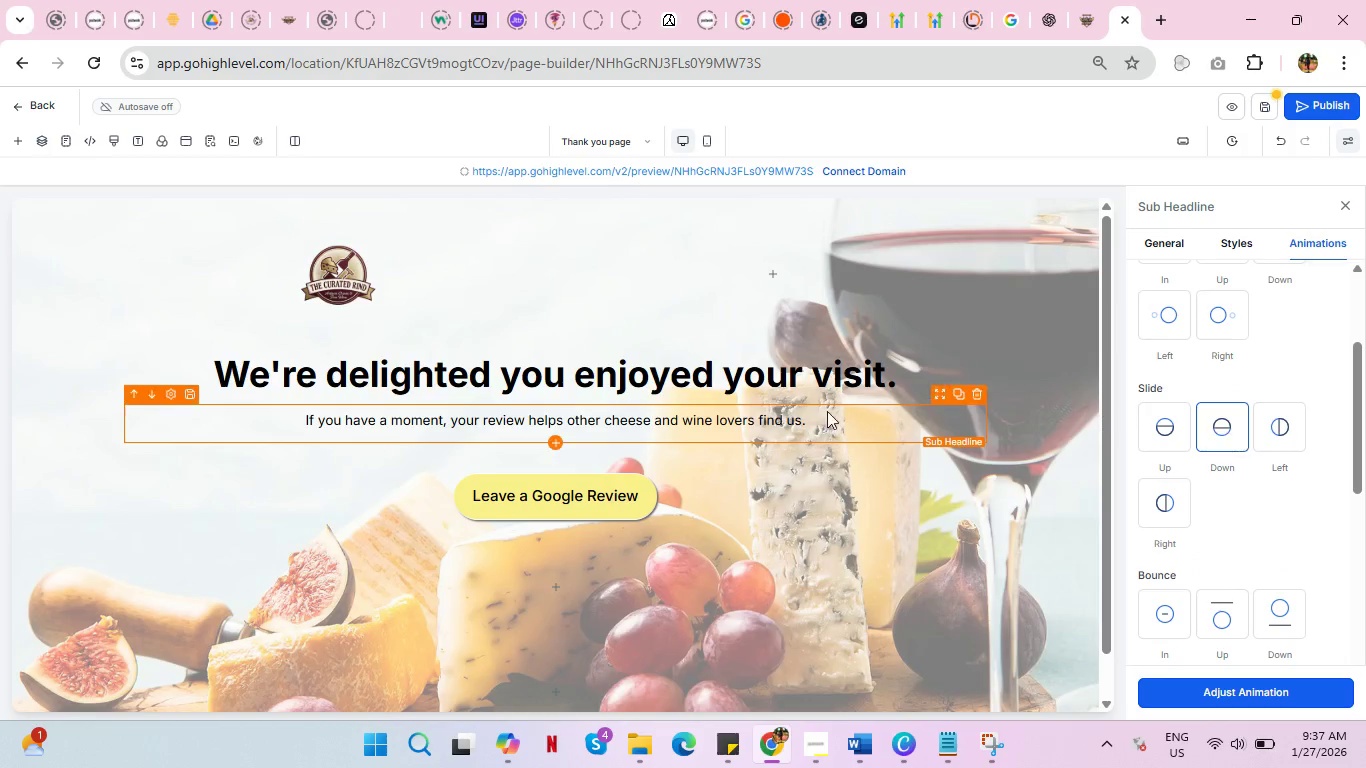 
scroll: coordinate [1226, 465], scroll_direction: up, amount: 1.0
 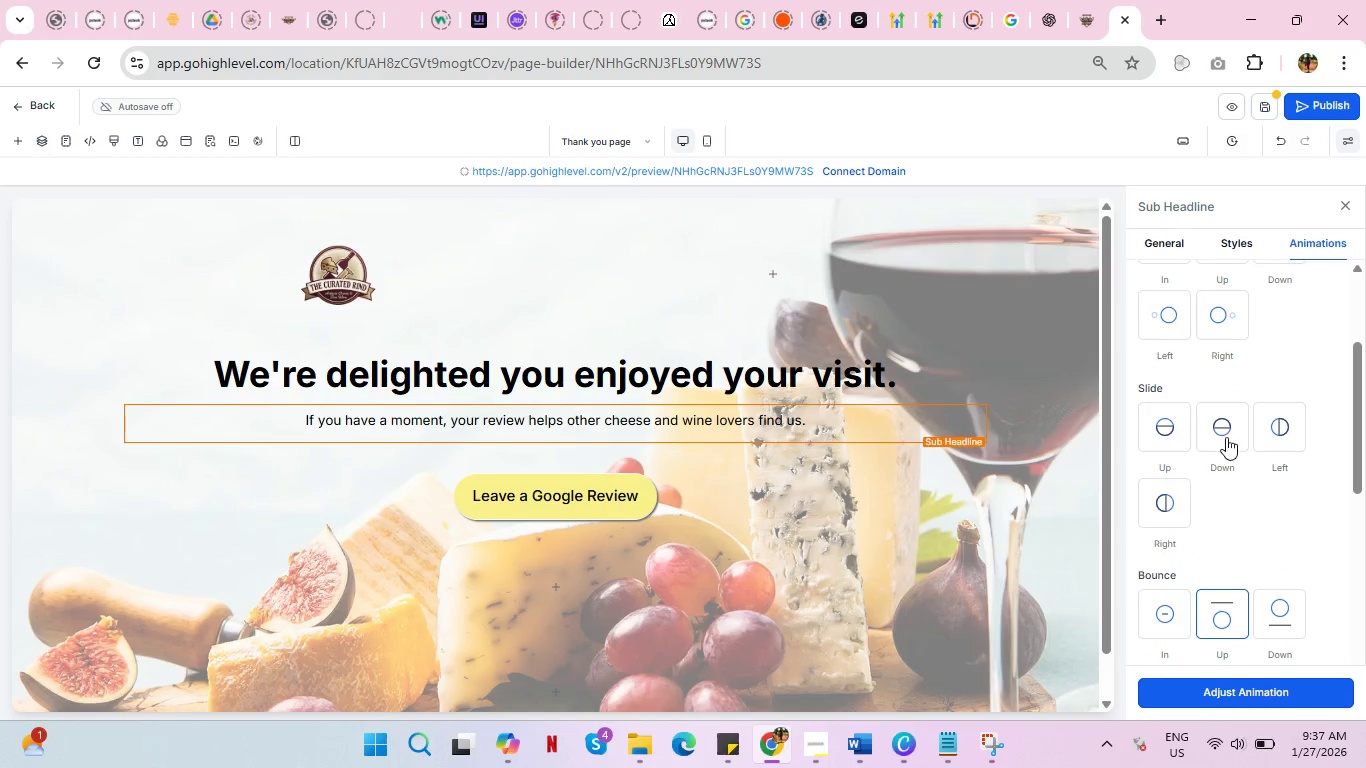 
left_click([757, 377])
 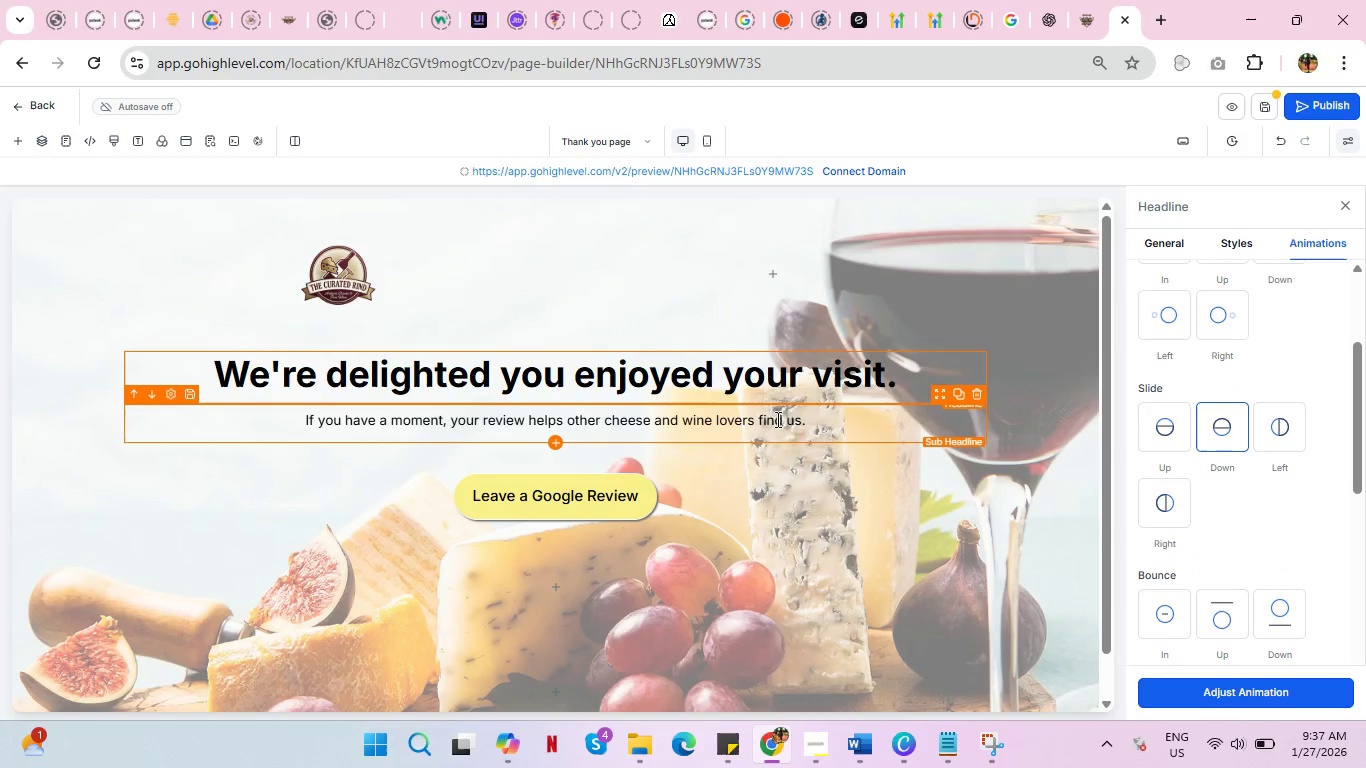 
left_click([783, 433])
 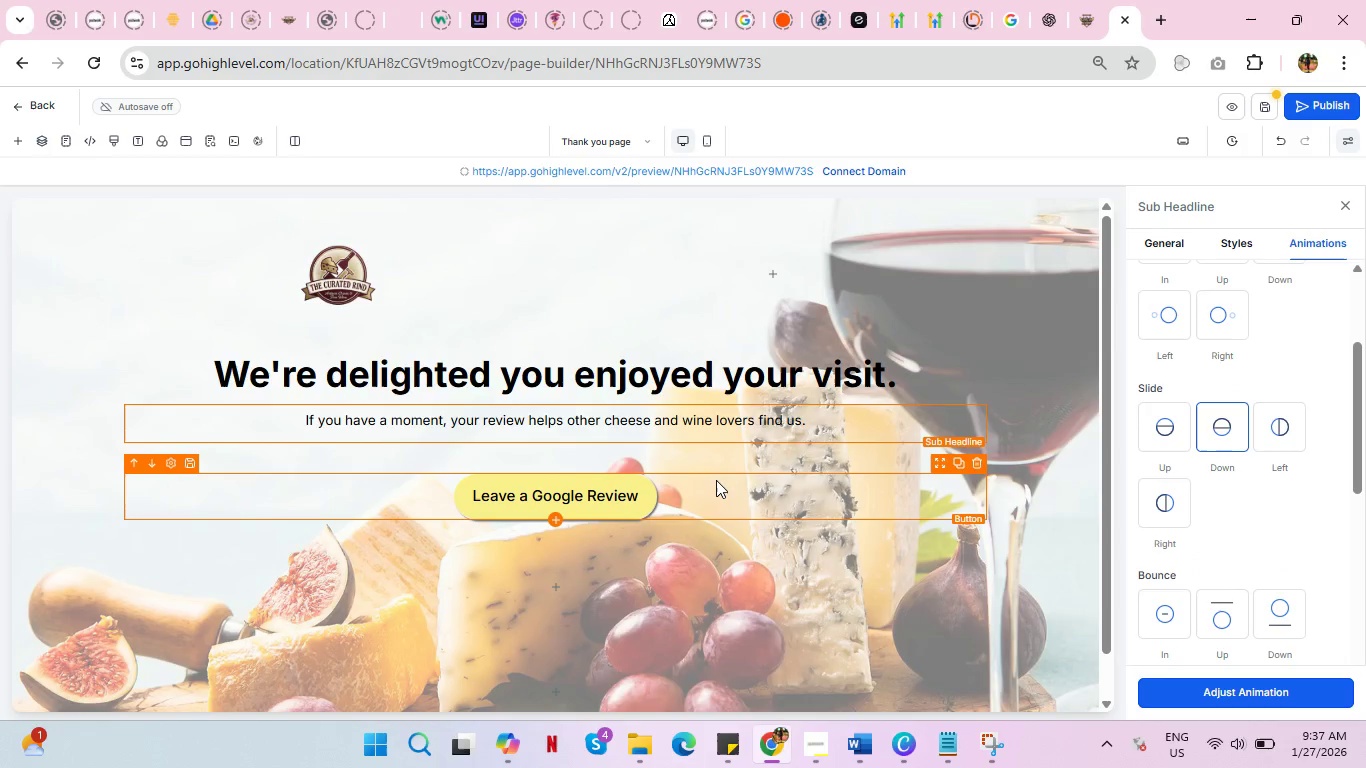 
left_click([716, 479])
 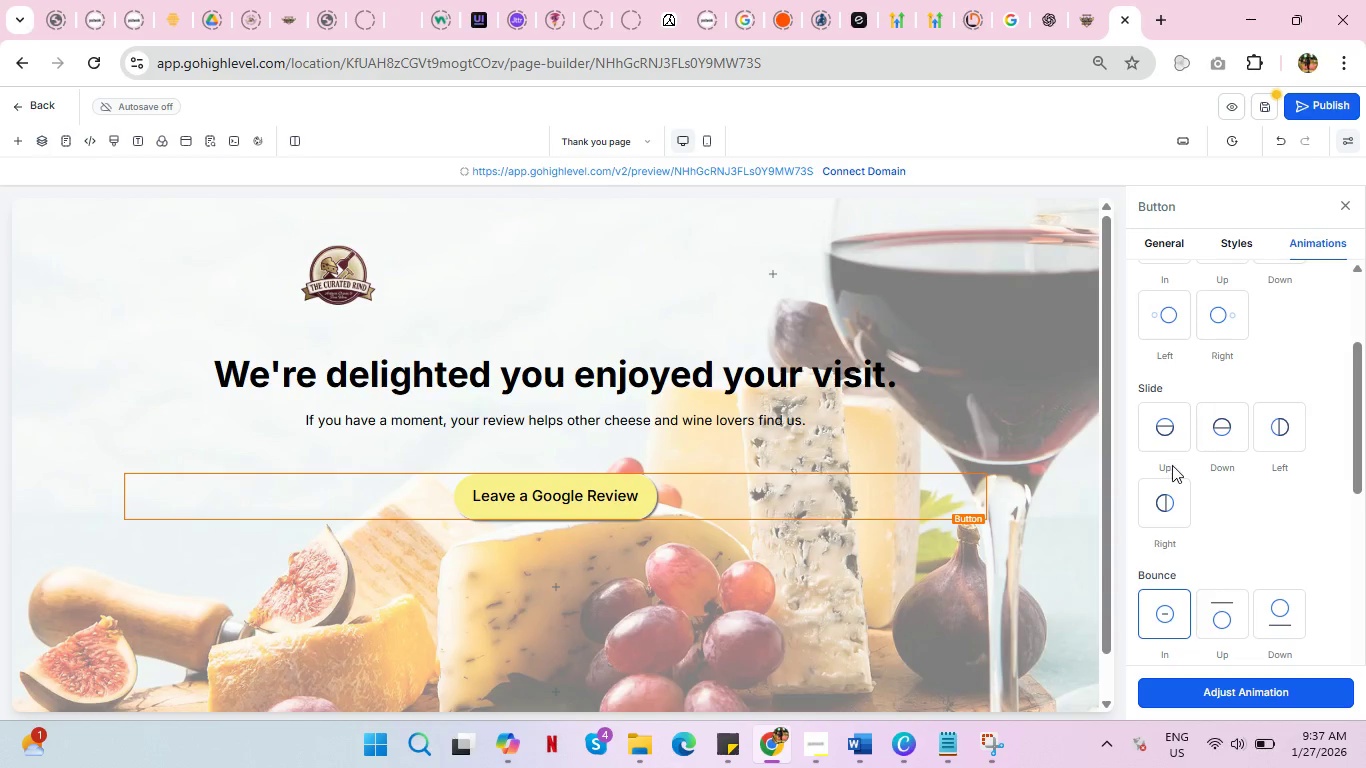 
left_click([1211, 438])
 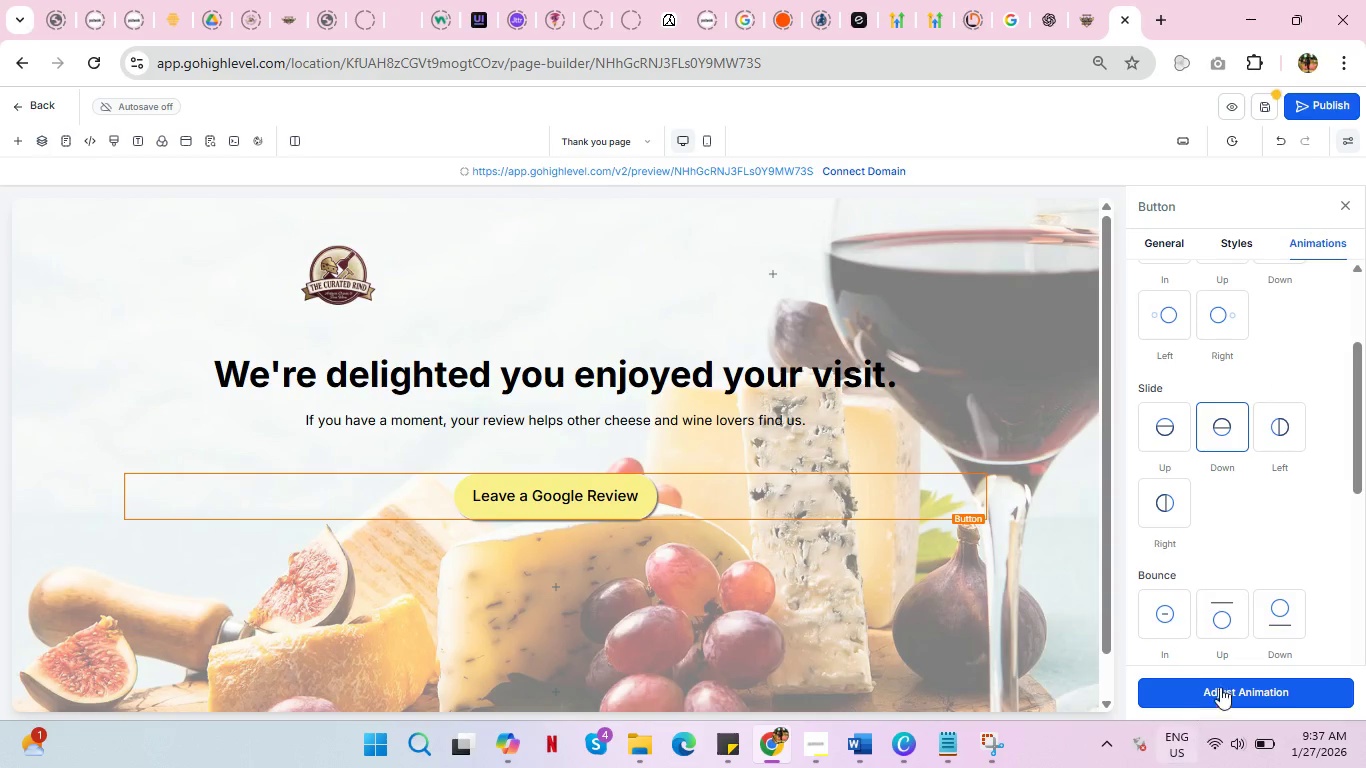 
left_click([1158, 245])
 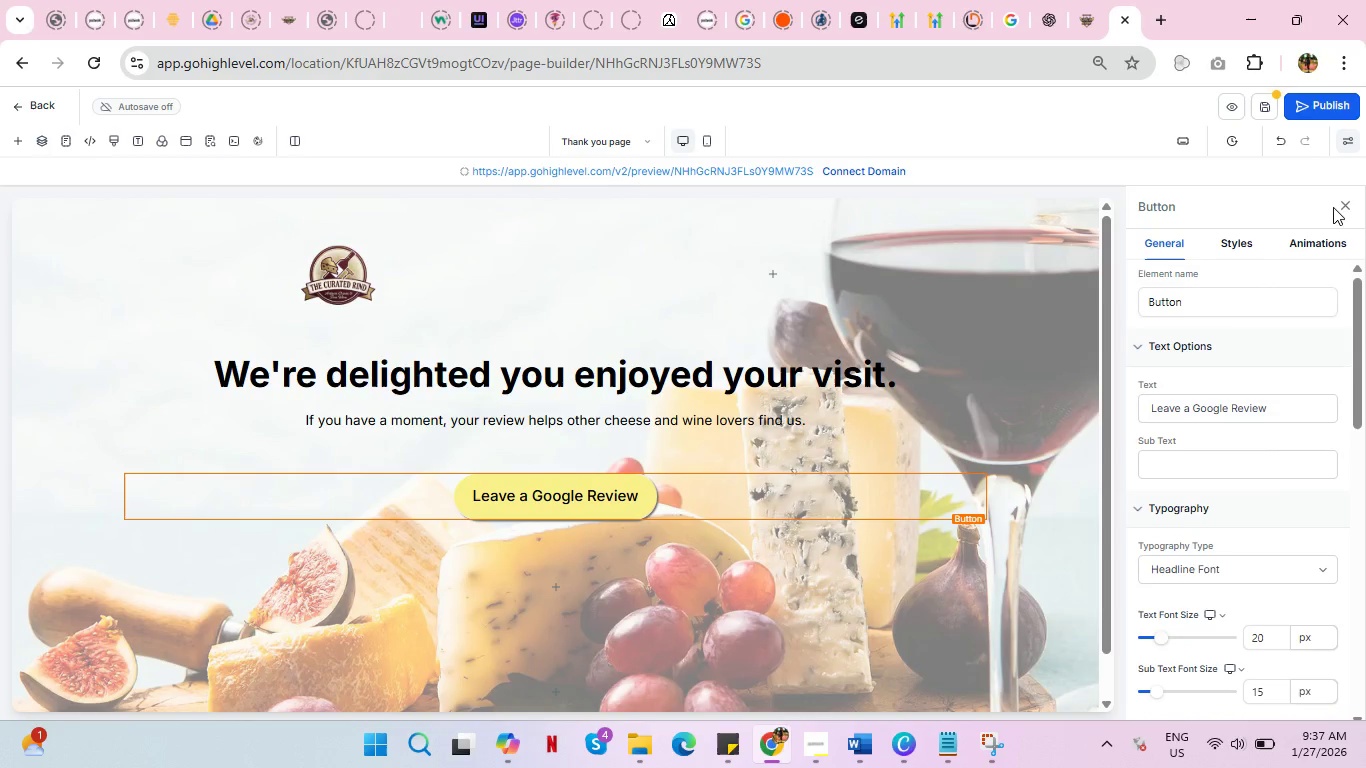 
left_click([1345, 205])
 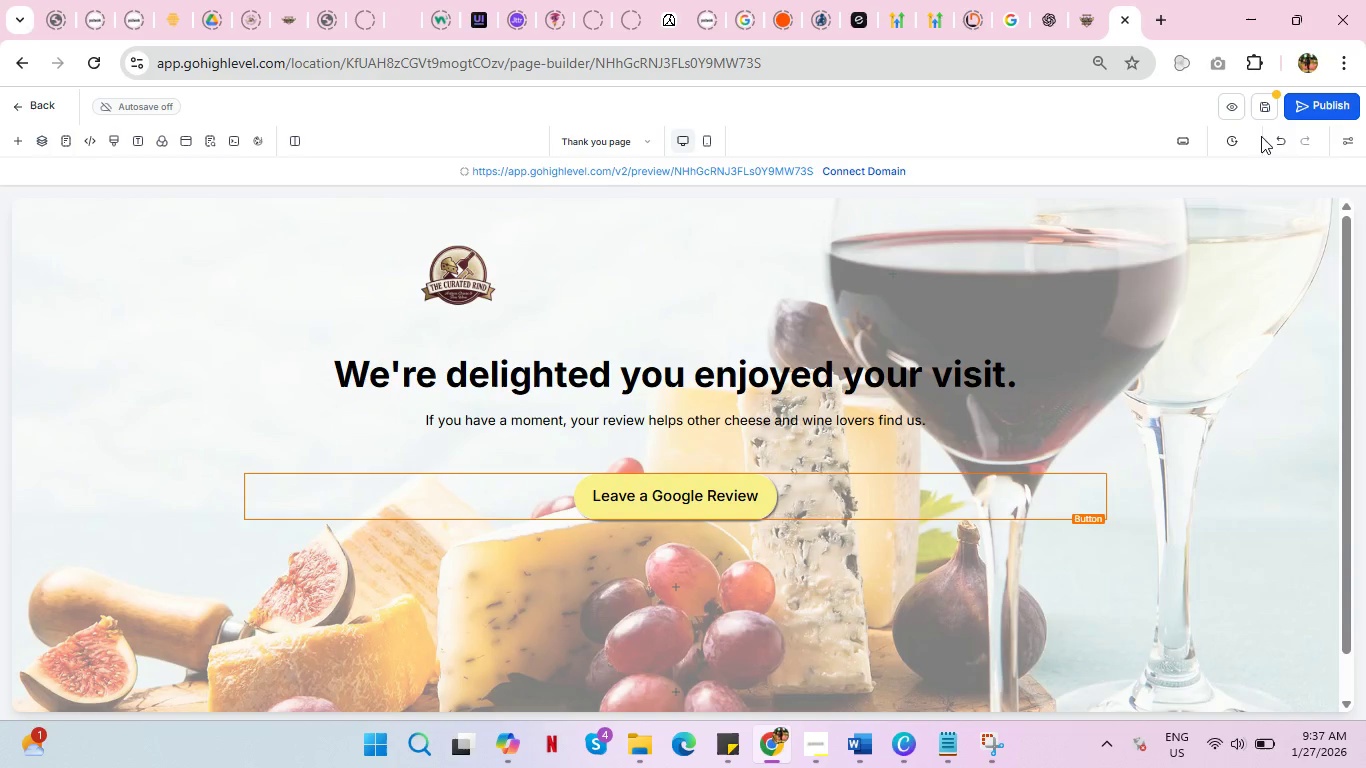 
left_click([1260, 108])
 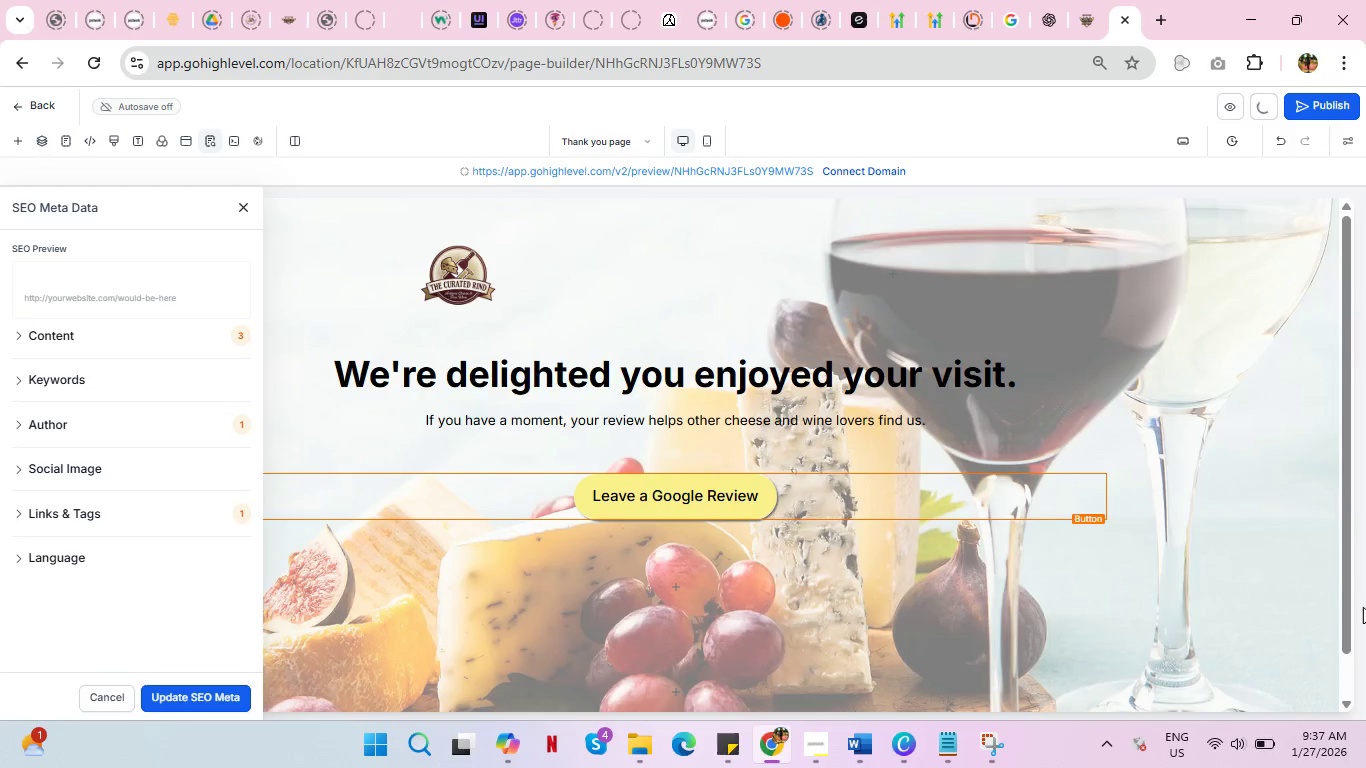 
left_click([1217, 331])
 